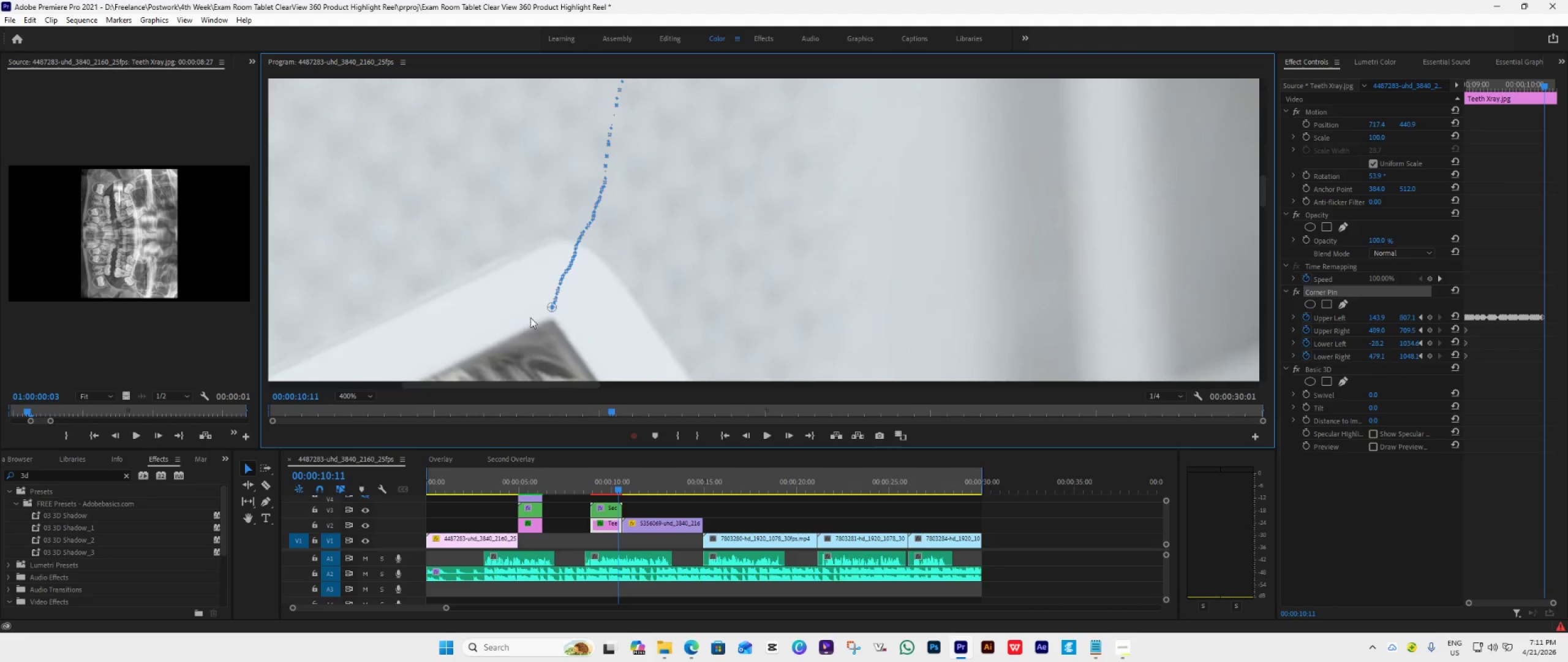 
left_click_drag(start_coordinate=[549, 308], to_coordinate=[552, 315])
 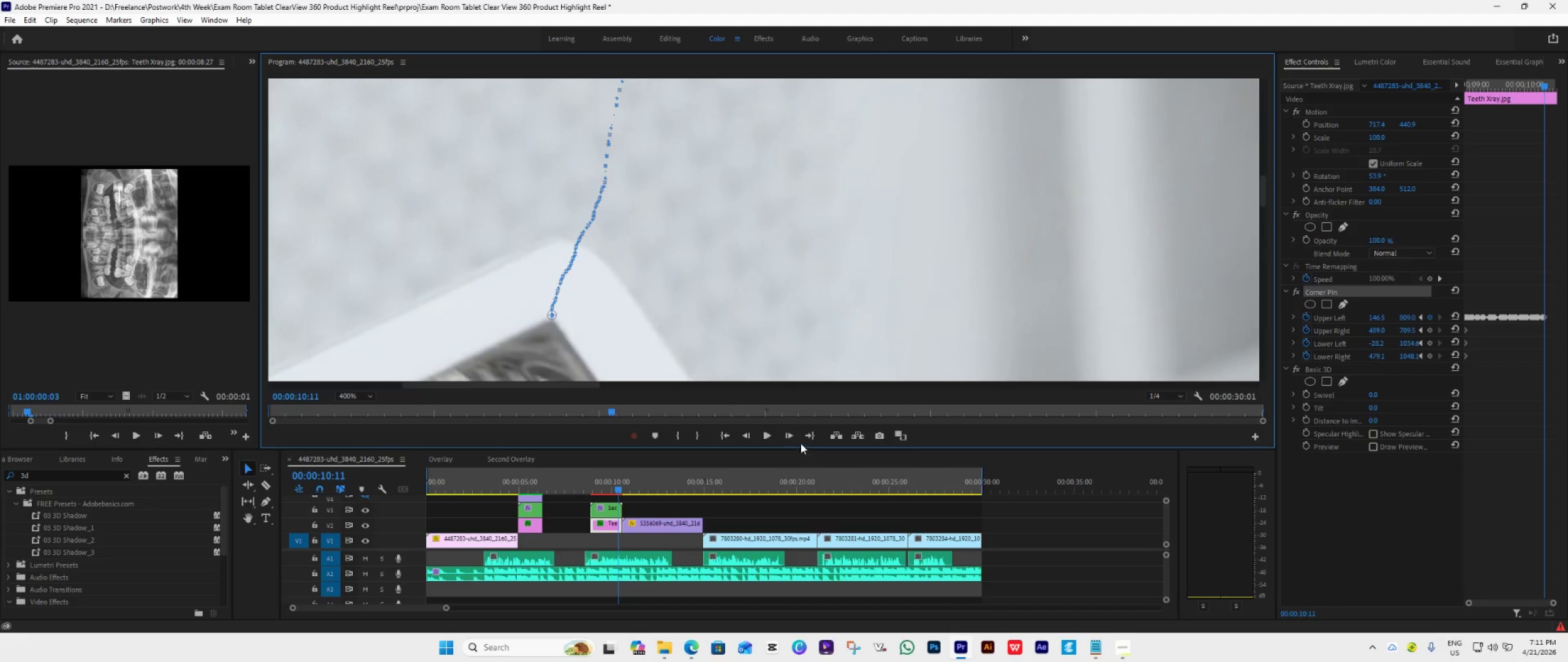 
left_click([789, 441])
 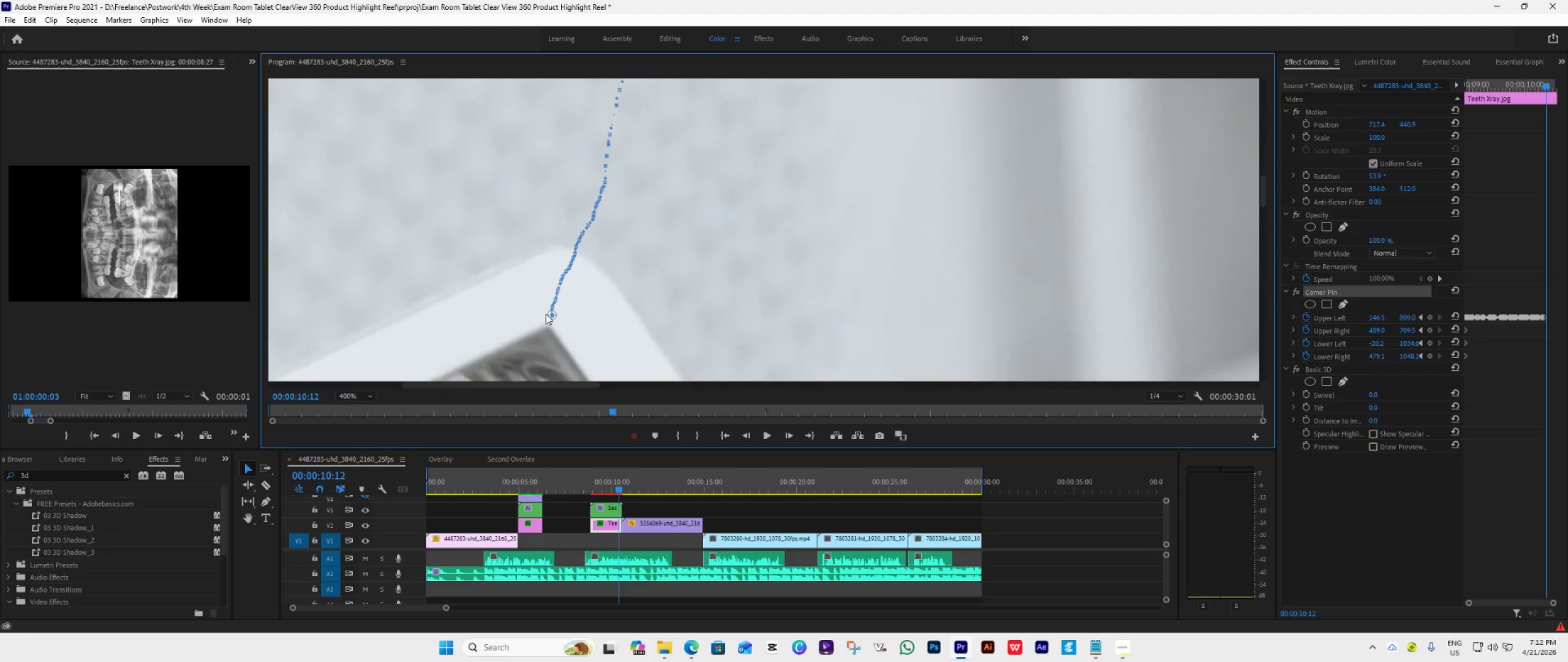 
left_click([550, 318])
 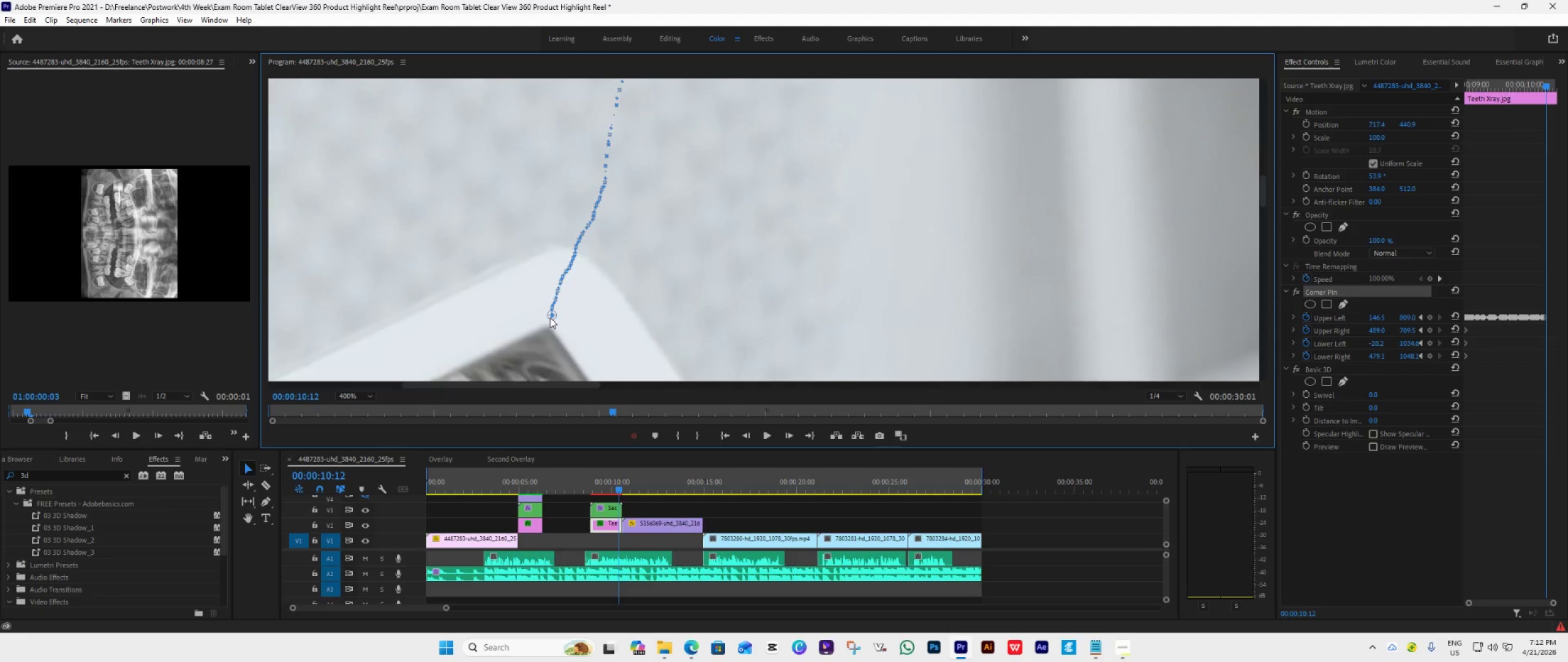 
left_click_drag(start_coordinate=[550, 318], to_coordinate=[551, 325])
 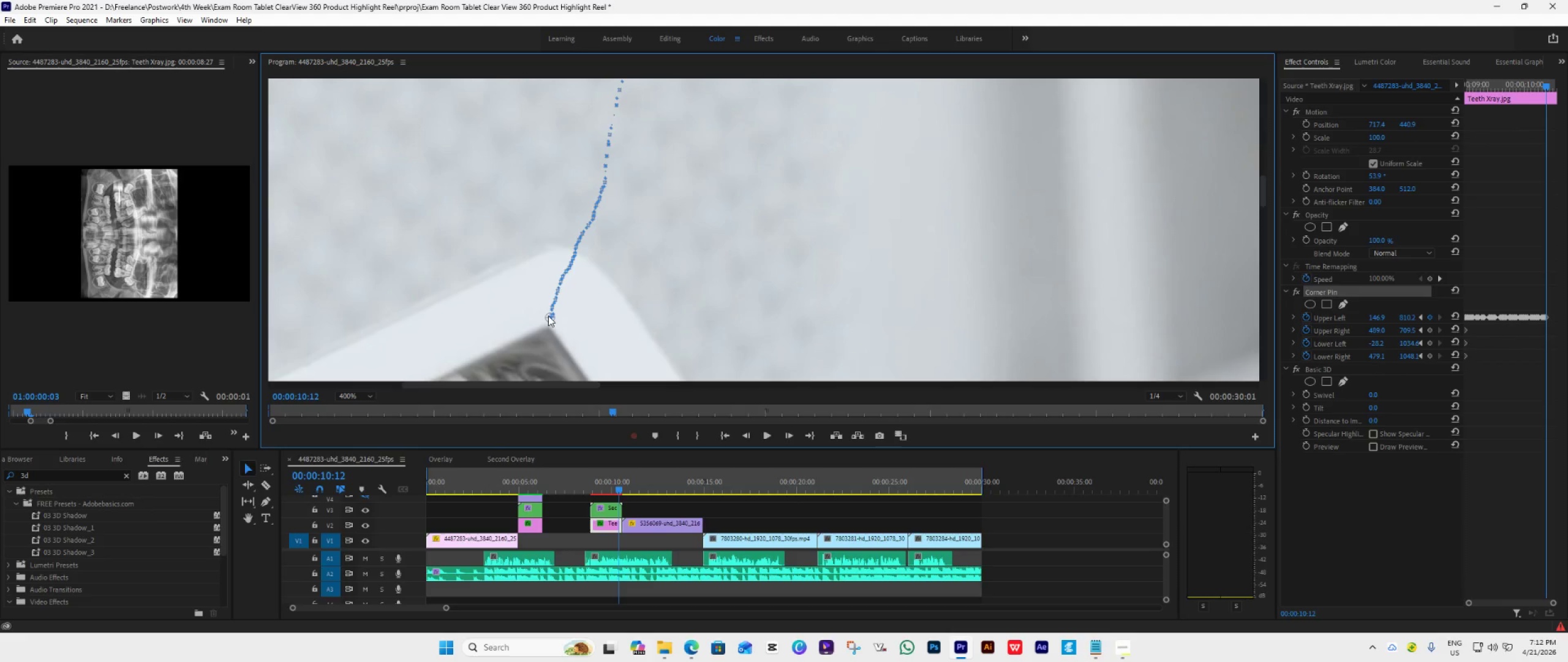 
left_click_drag(start_coordinate=[547, 316], to_coordinate=[549, 321])
 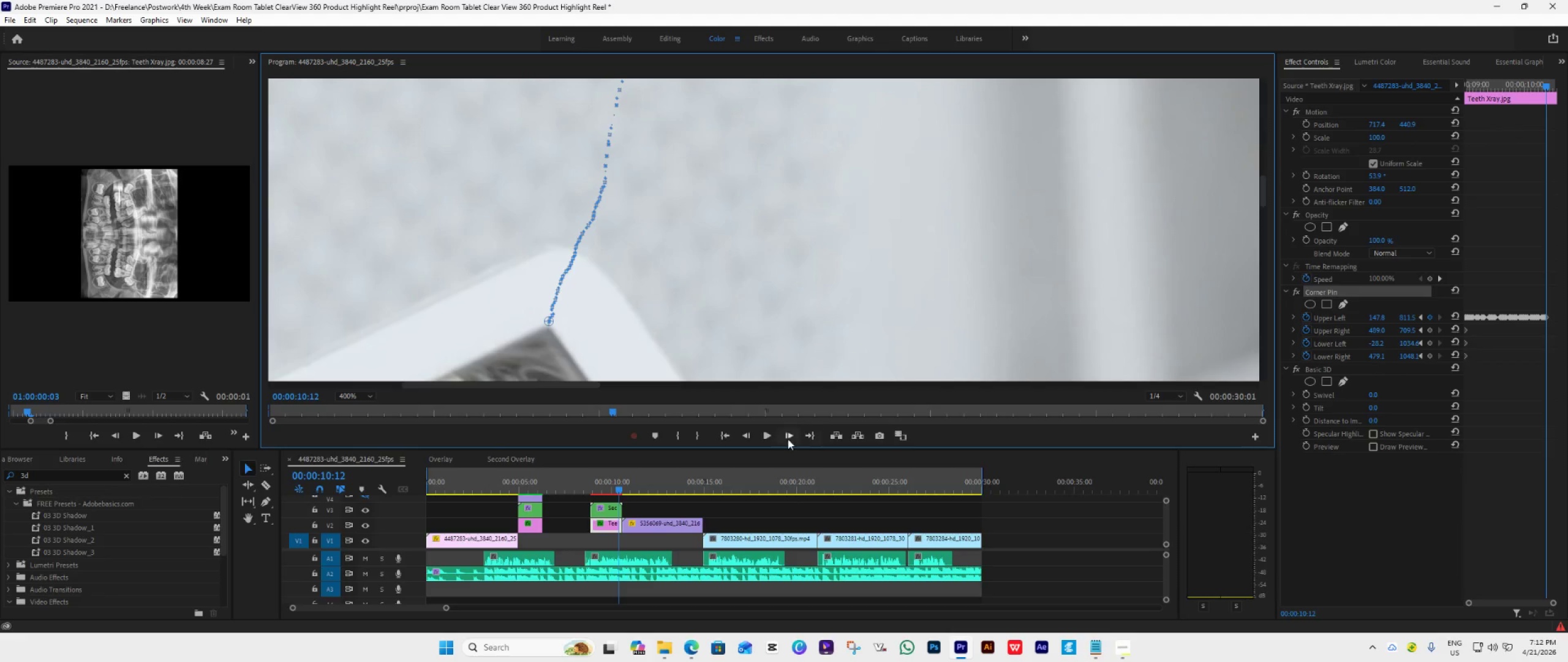 
left_click([785, 439])
 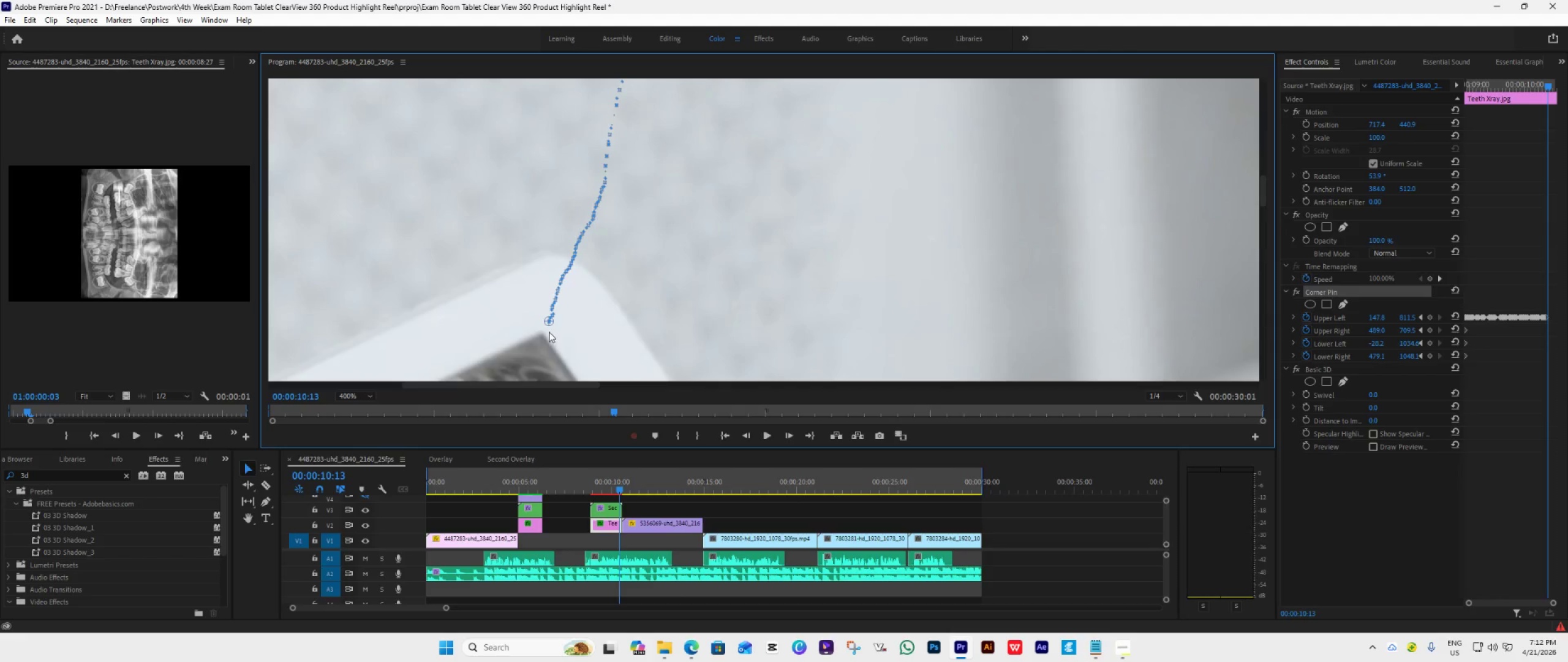 
left_click_drag(start_coordinate=[544, 322], to_coordinate=[543, 328])
 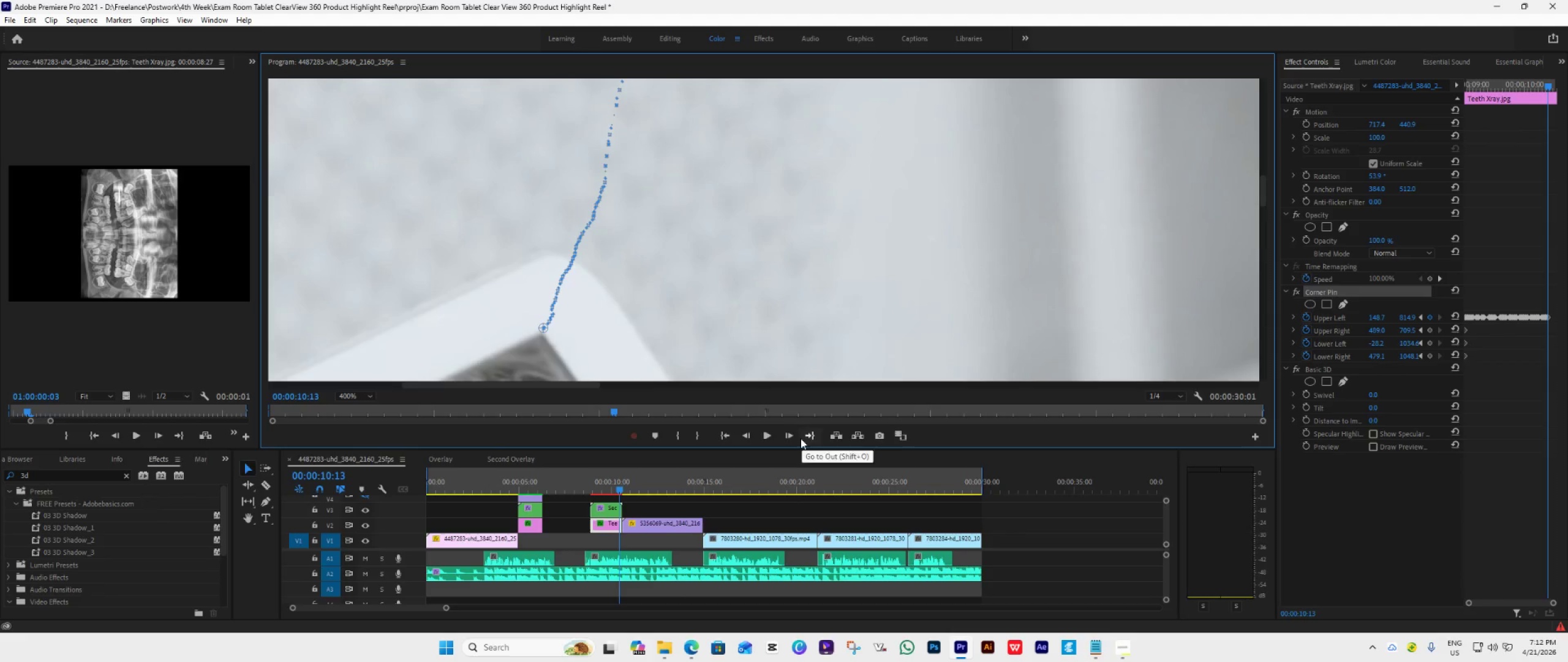 
left_click([788, 438])
 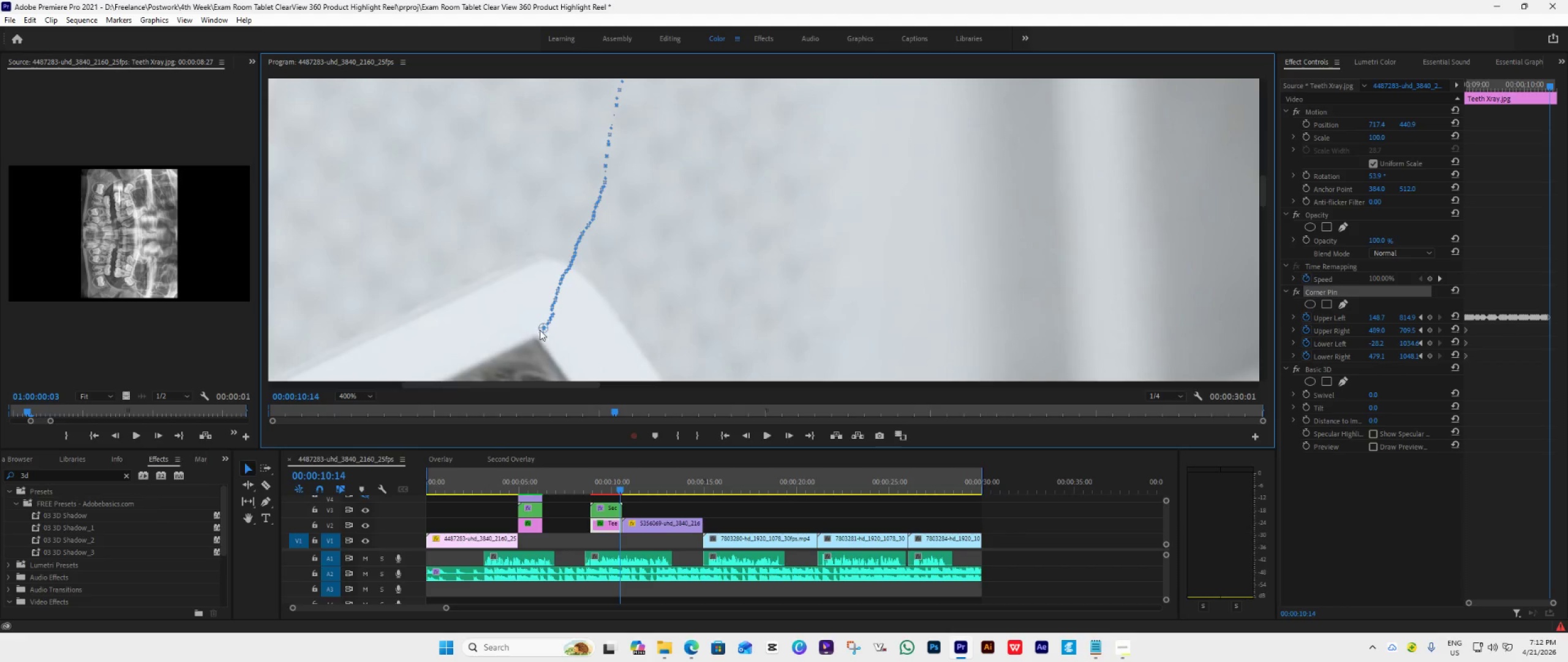 
left_click_drag(start_coordinate=[540, 325], to_coordinate=[535, 333])
 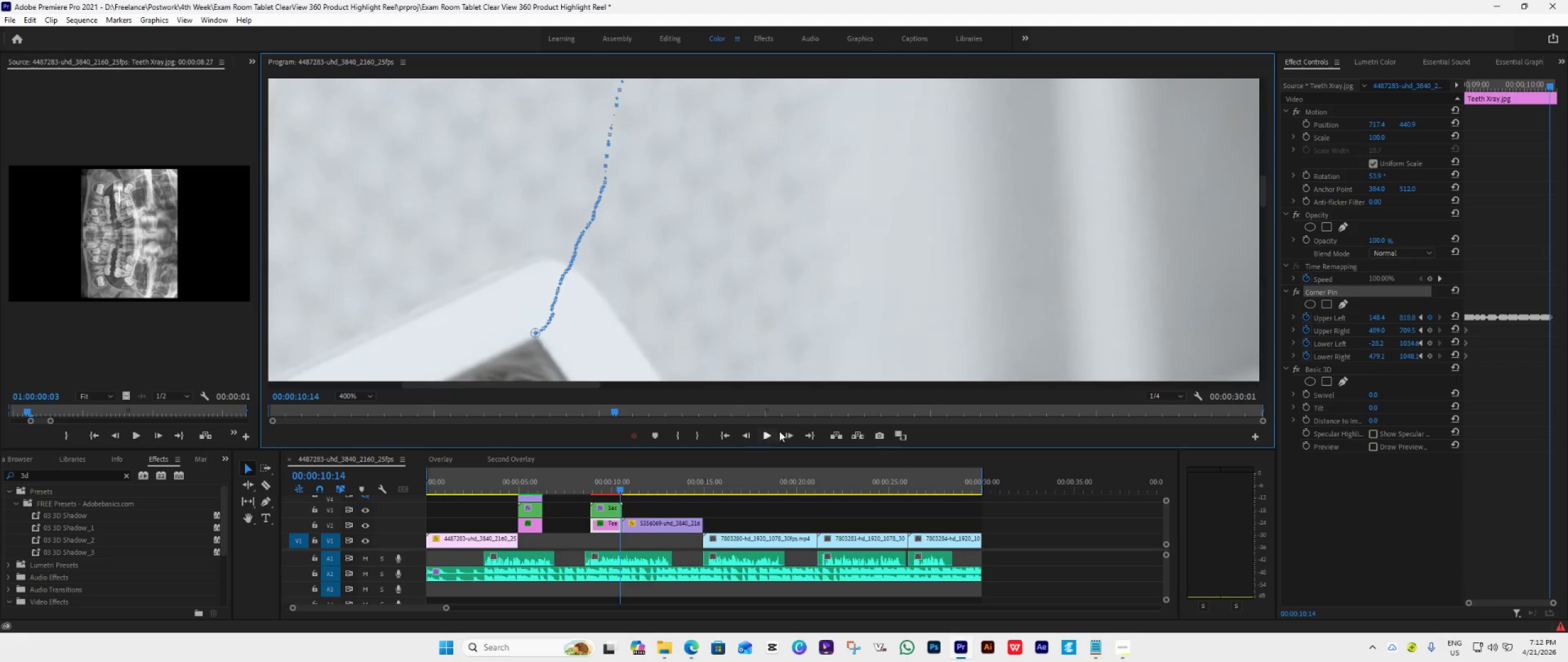 
left_click([787, 433])
 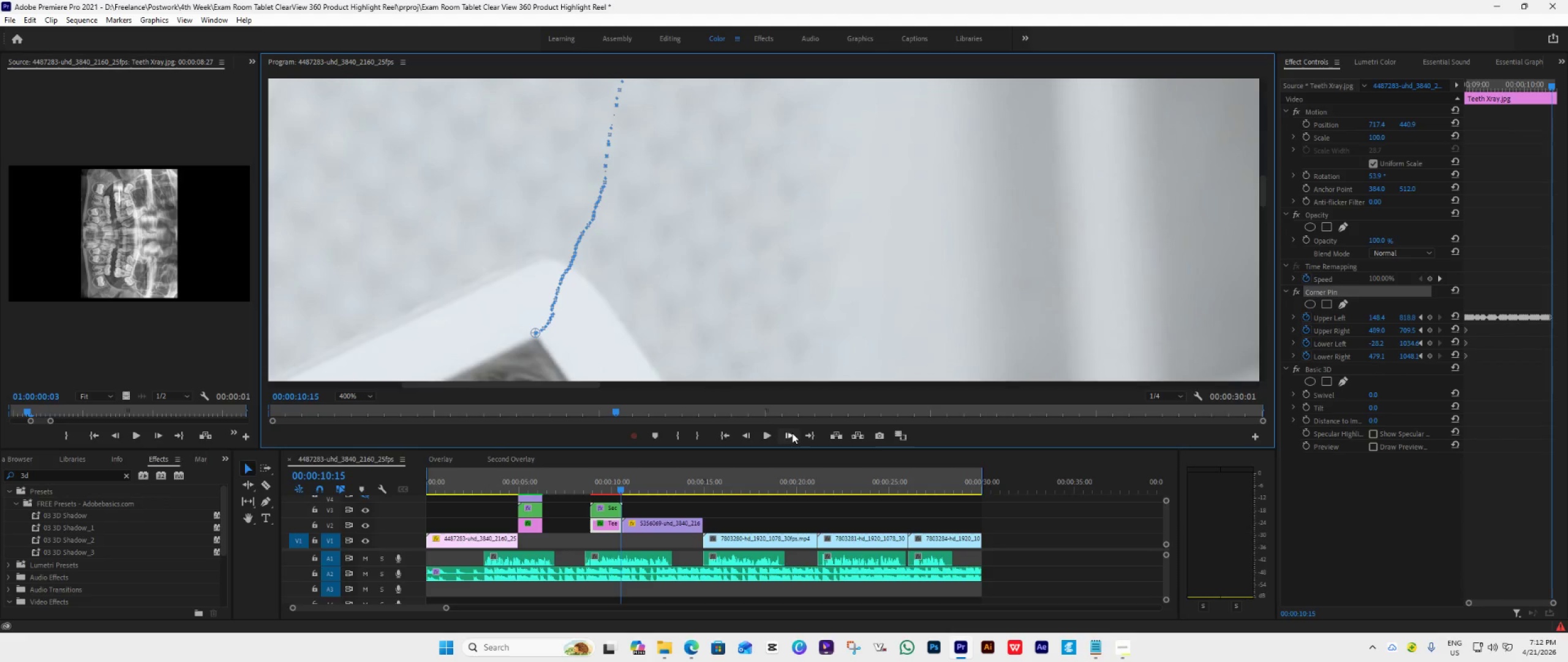 
wait(8.97)
 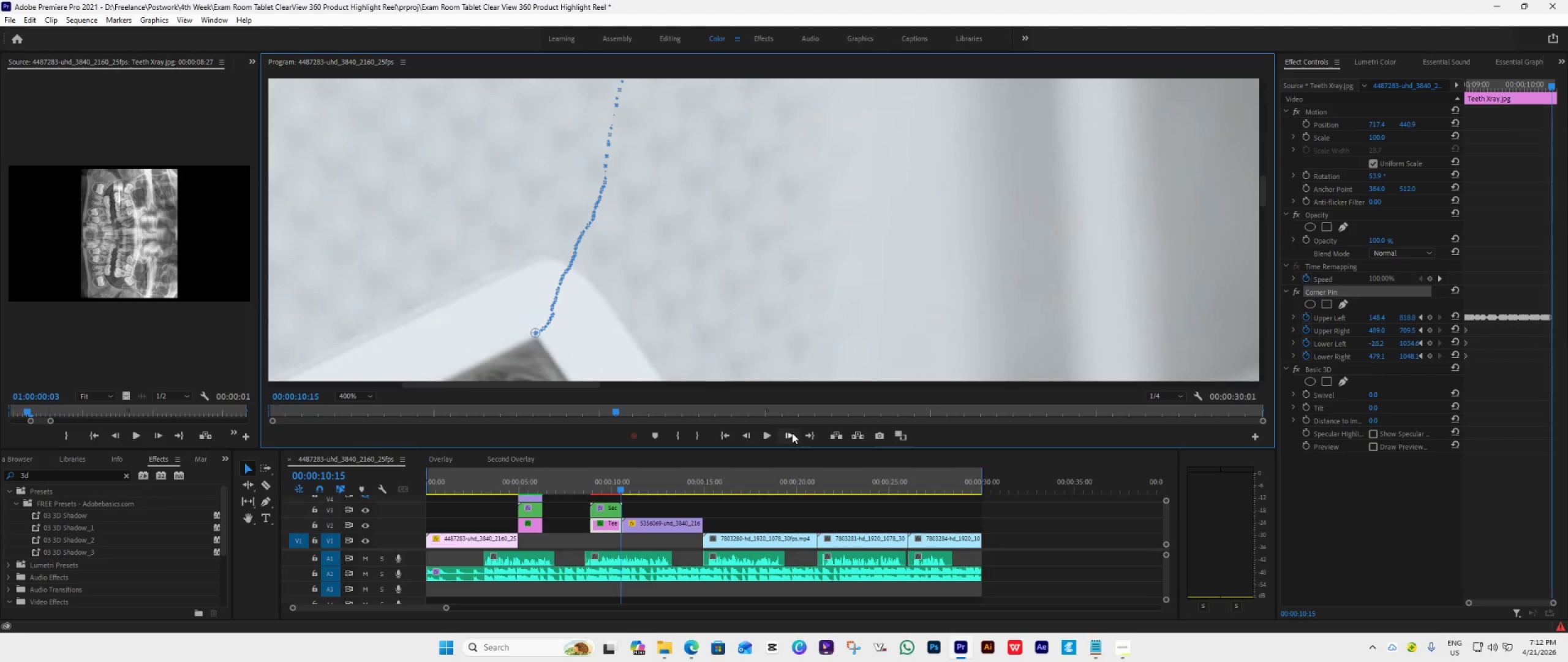 
left_click_drag(start_coordinate=[532, 334], to_coordinate=[532, 341])
 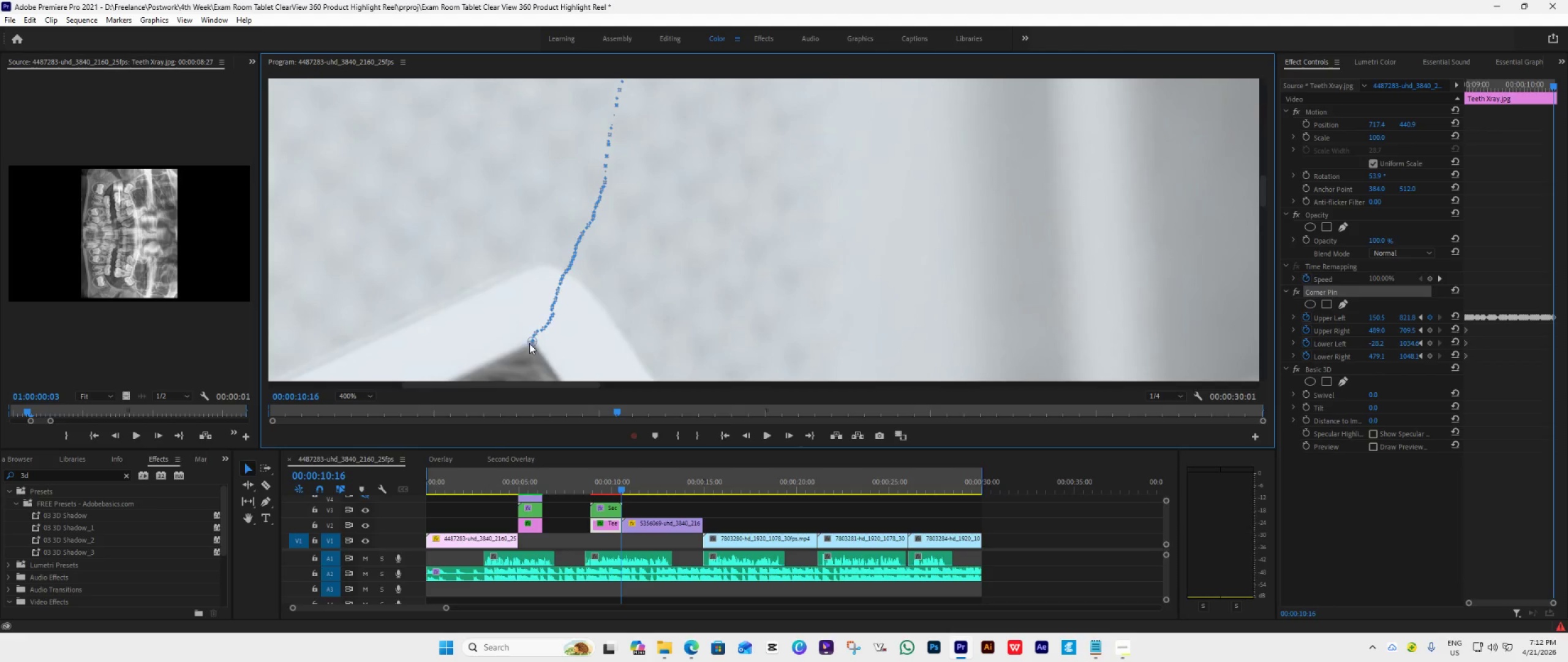 
left_click_drag(start_coordinate=[528, 341], to_coordinate=[532, 339])
 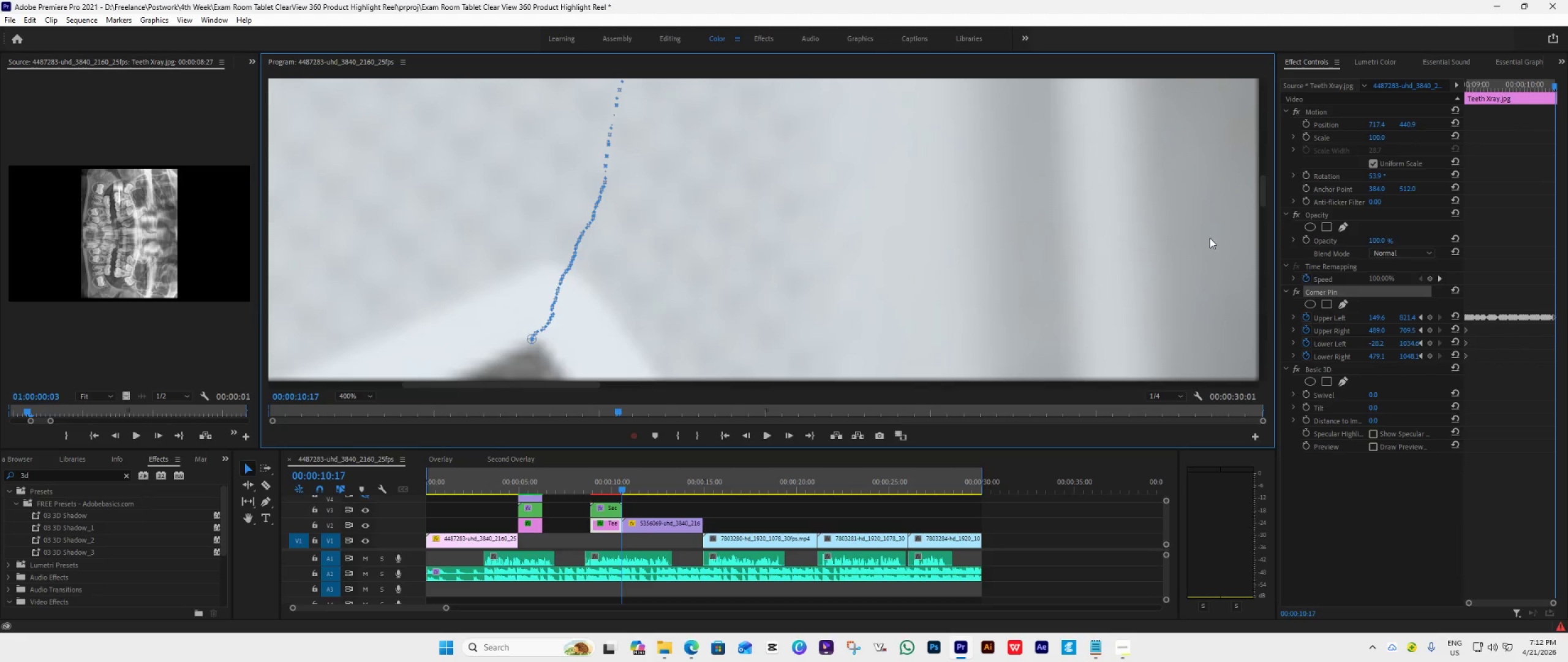 
left_click_drag(start_coordinate=[1257, 181], to_coordinate=[1261, 192])
 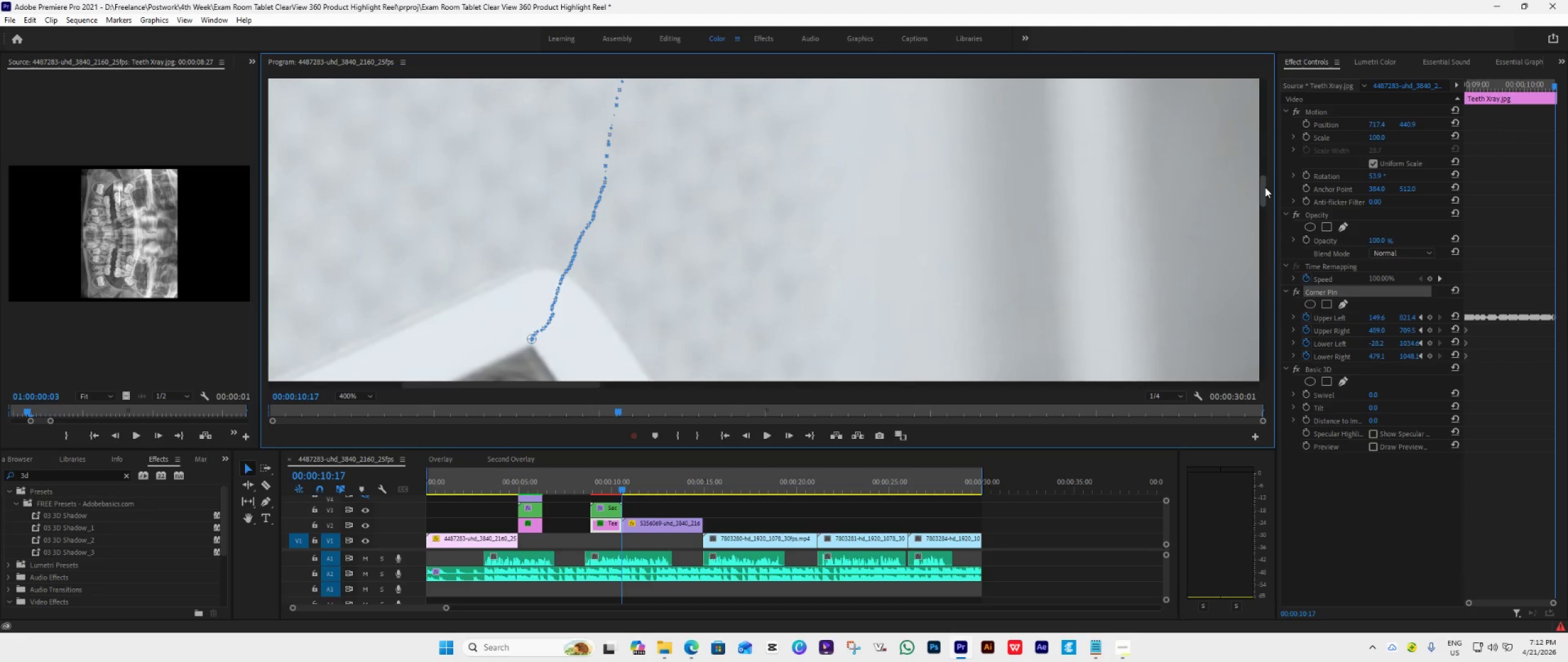 
left_click_drag(start_coordinate=[1265, 186], to_coordinate=[1265, 194])
 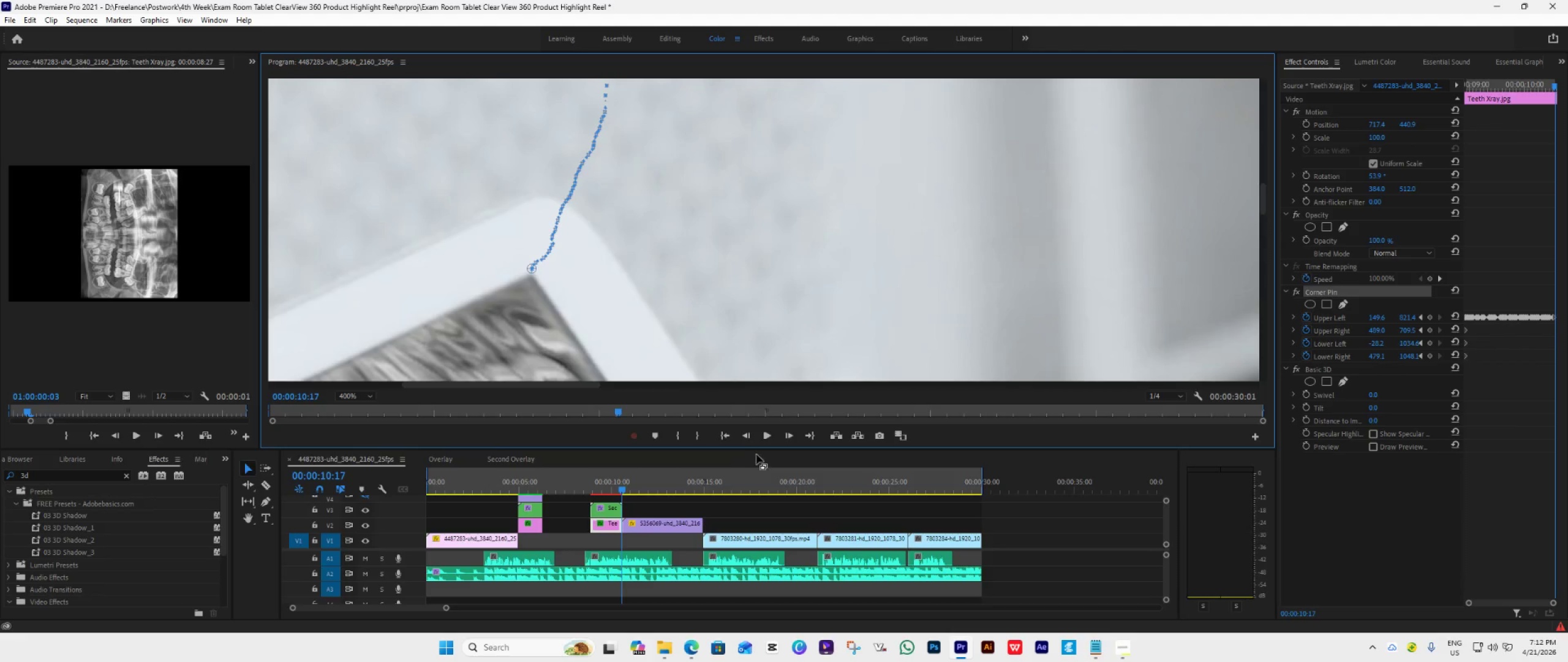 
left_click([788, 439])
 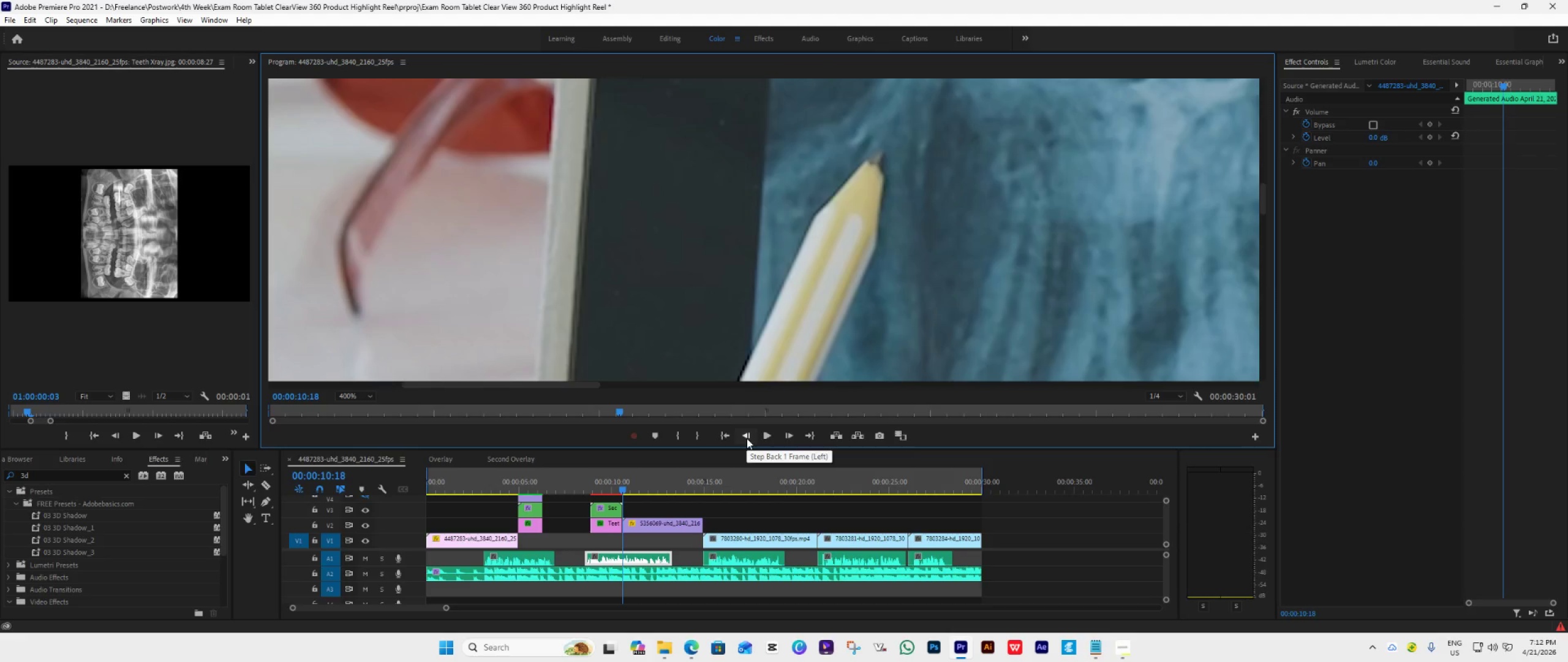 
left_click([747, 438])
 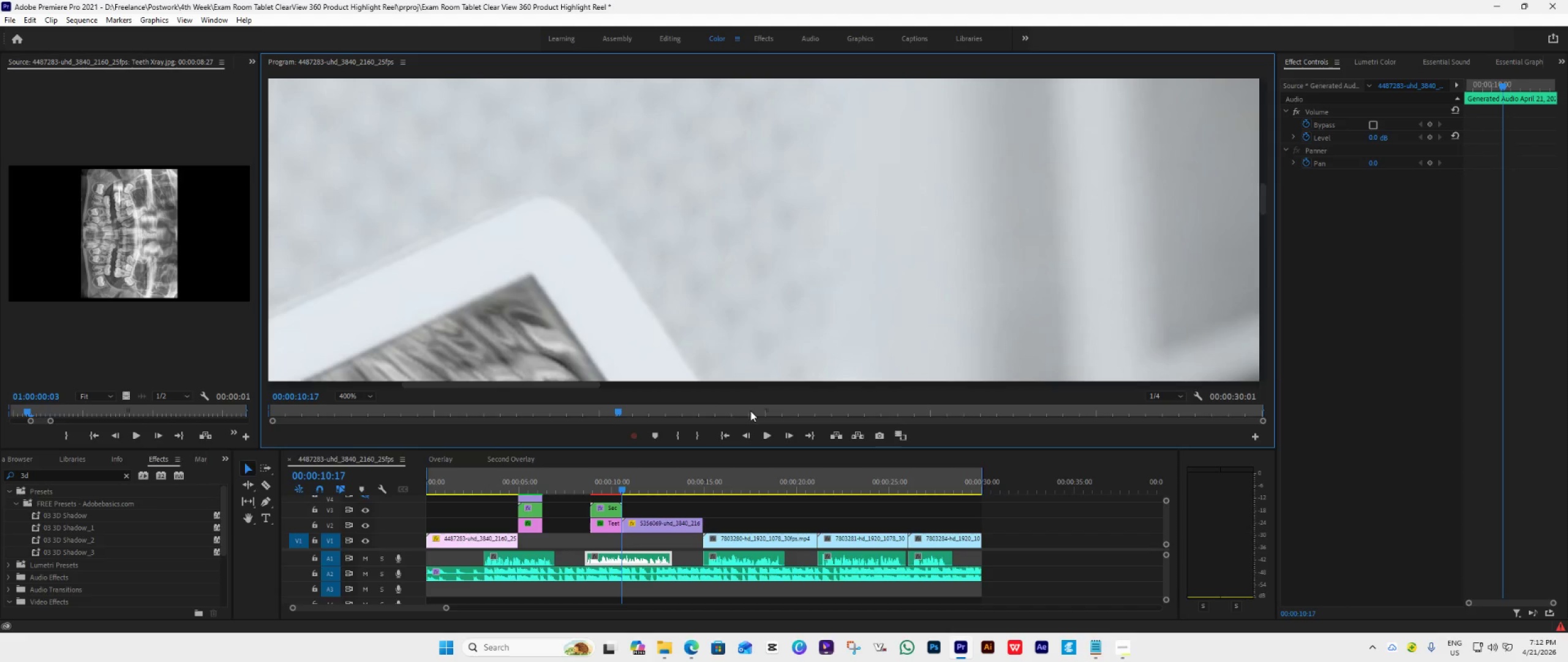 
left_click_drag(start_coordinate=[570, 384], to_coordinate=[492, 381])
 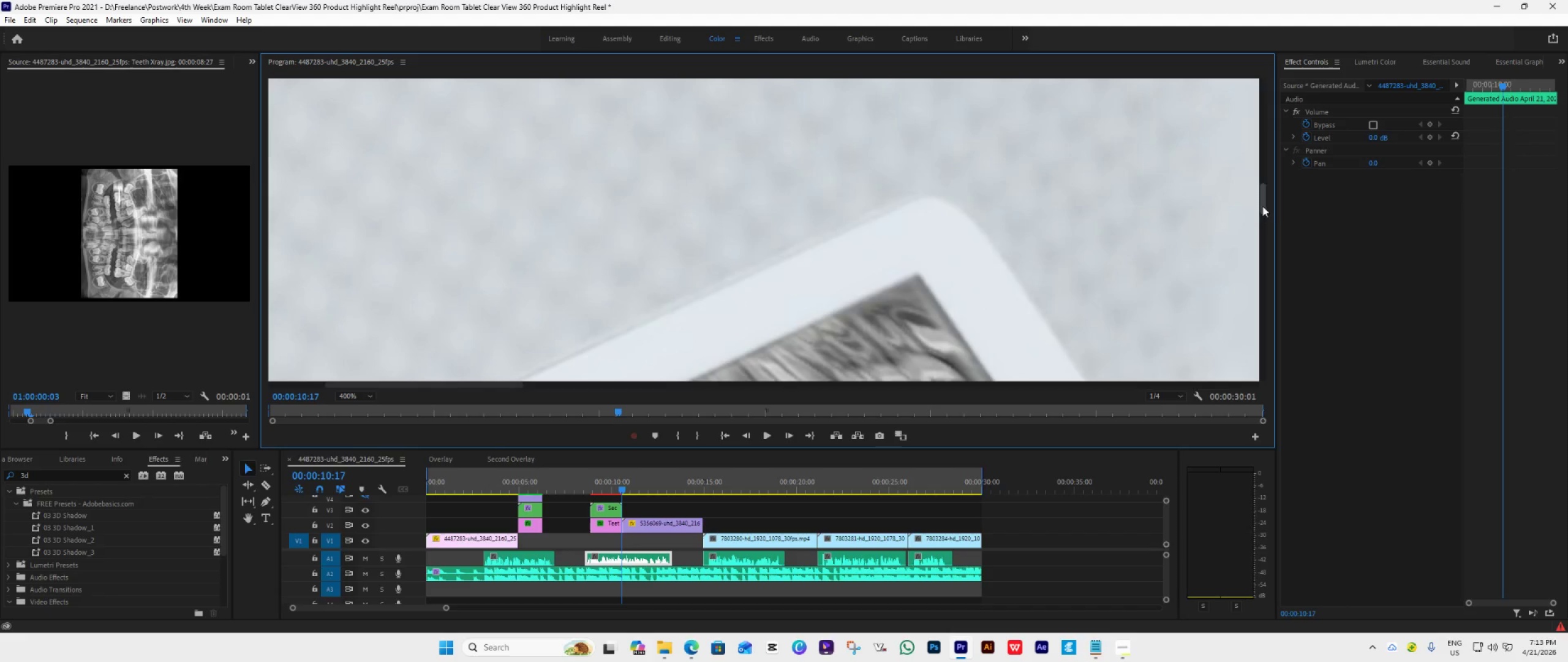 
left_click_drag(start_coordinate=[1265, 205], to_coordinate=[1264, 241])
 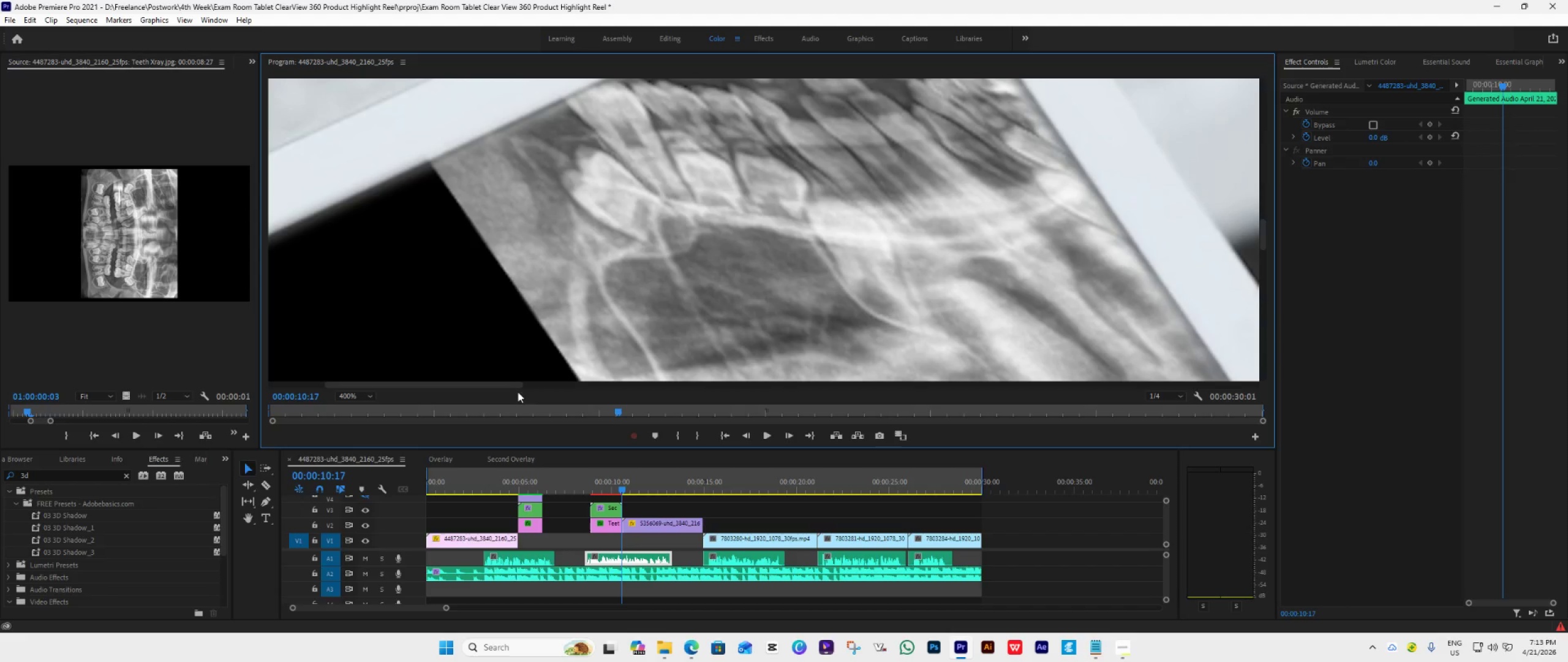 
left_click_drag(start_coordinate=[494, 386], to_coordinate=[448, 378])
 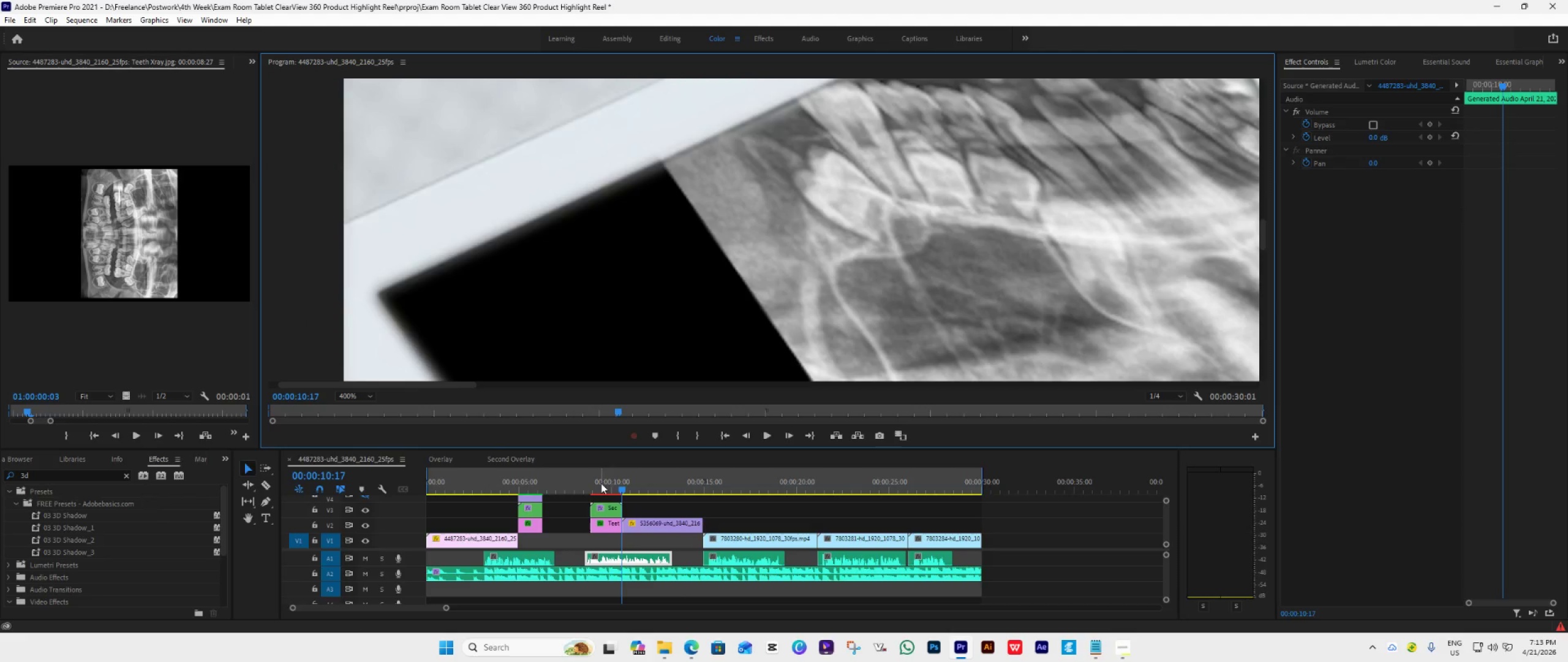 
left_click_drag(start_coordinate=[622, 490], to_coordinate=[591, 489])
 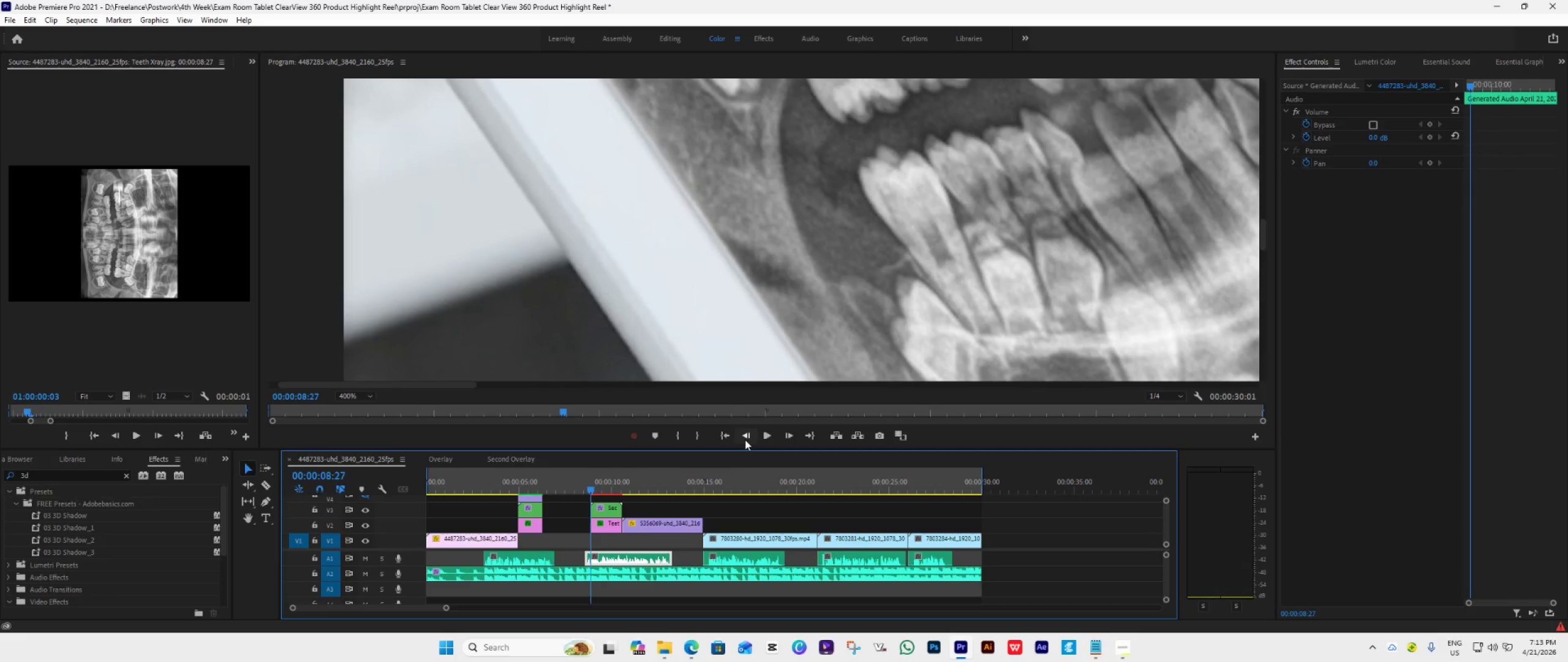 
left_click([745, 438])
 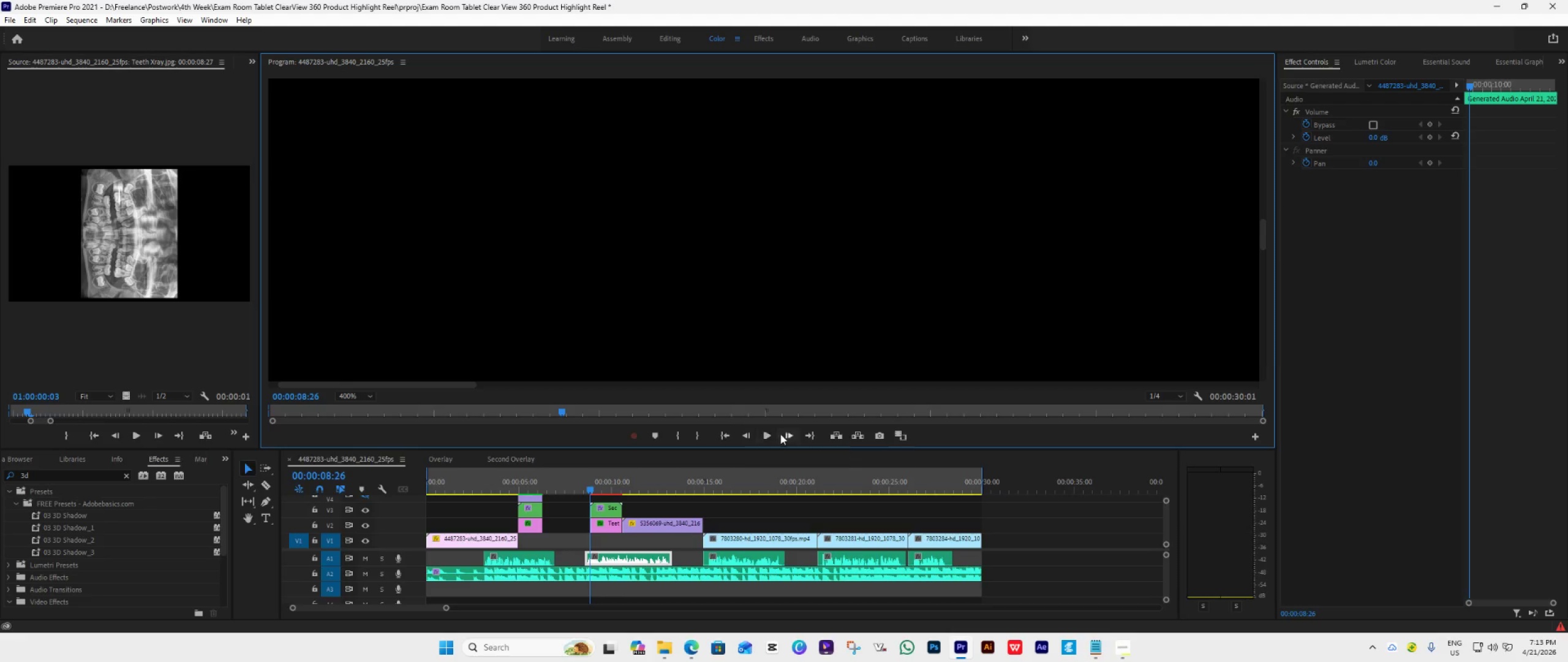 
left_click([788, 435])
 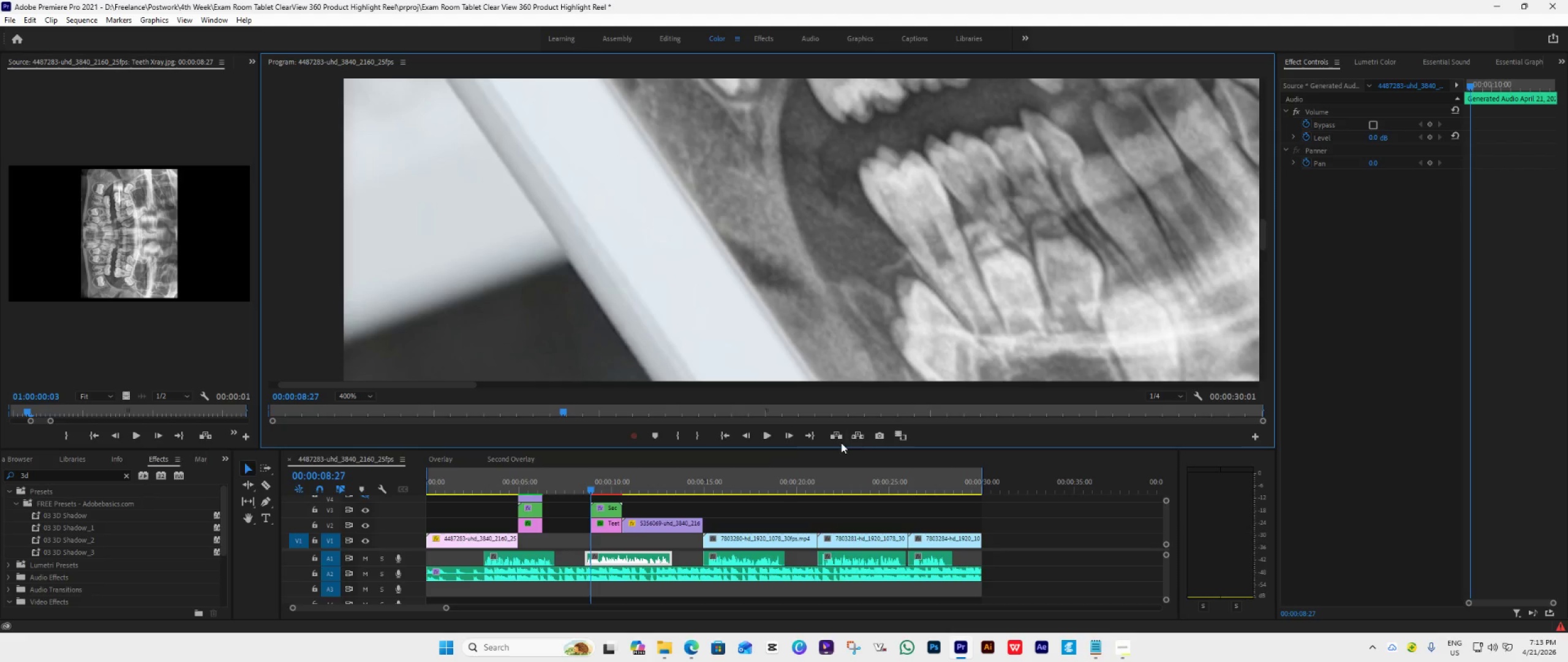 
left_click([607, 525])
 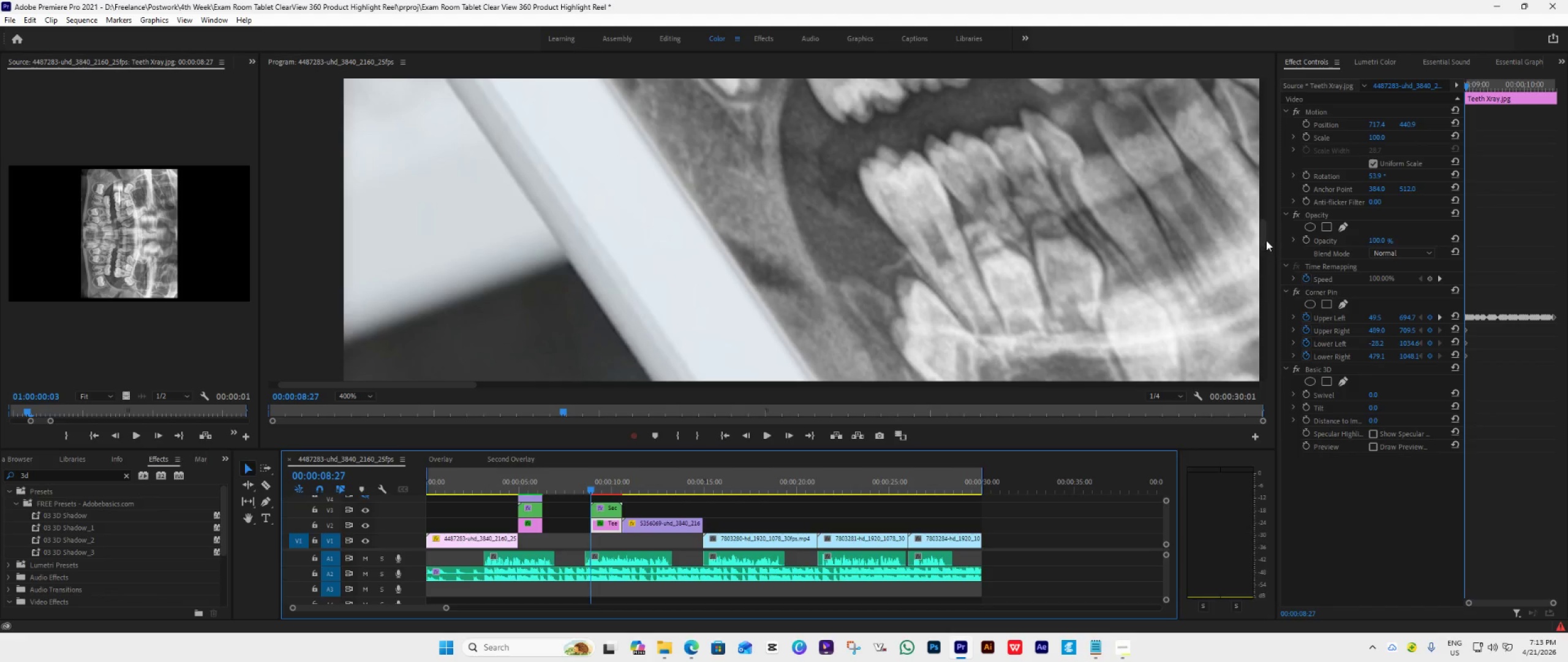 
left_click_drag(start_coordinate=[1265, 239], to_coordinate=[1259, 201])
 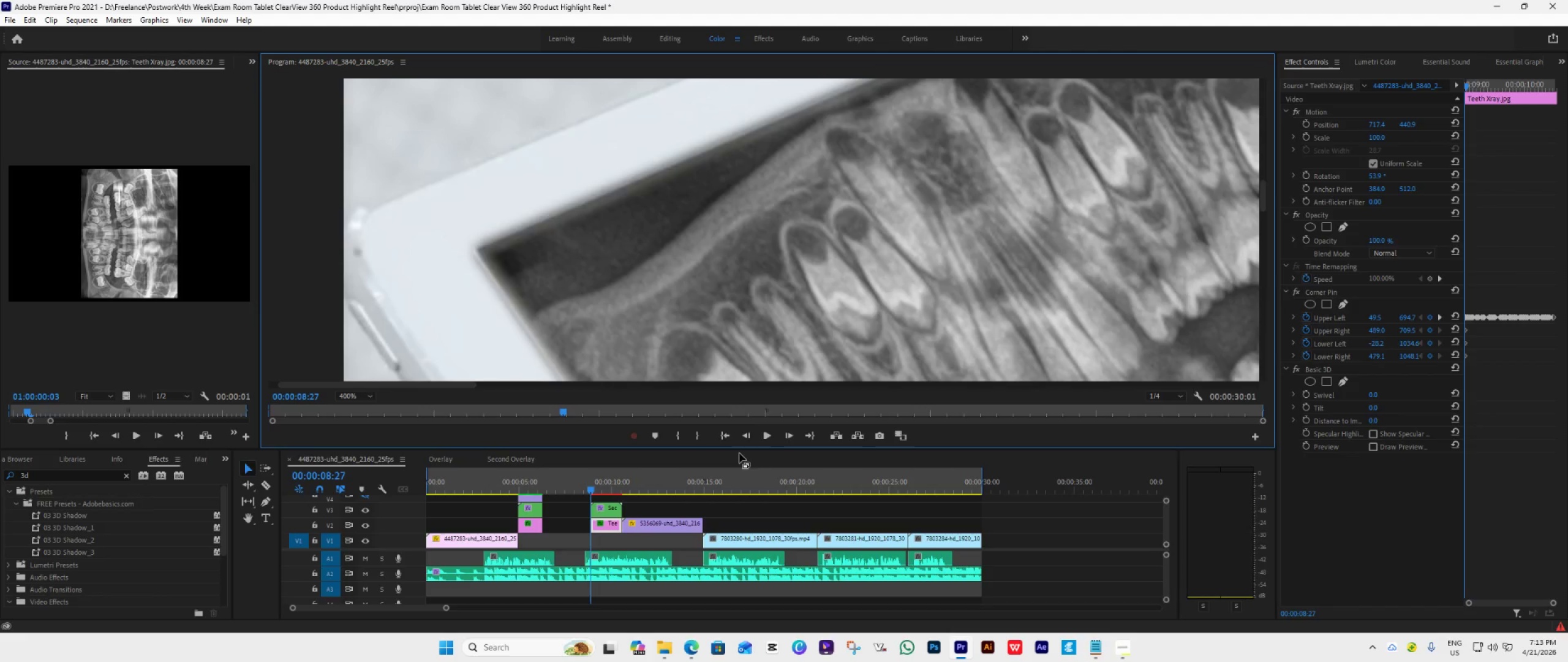 
left_click([744, 440])
 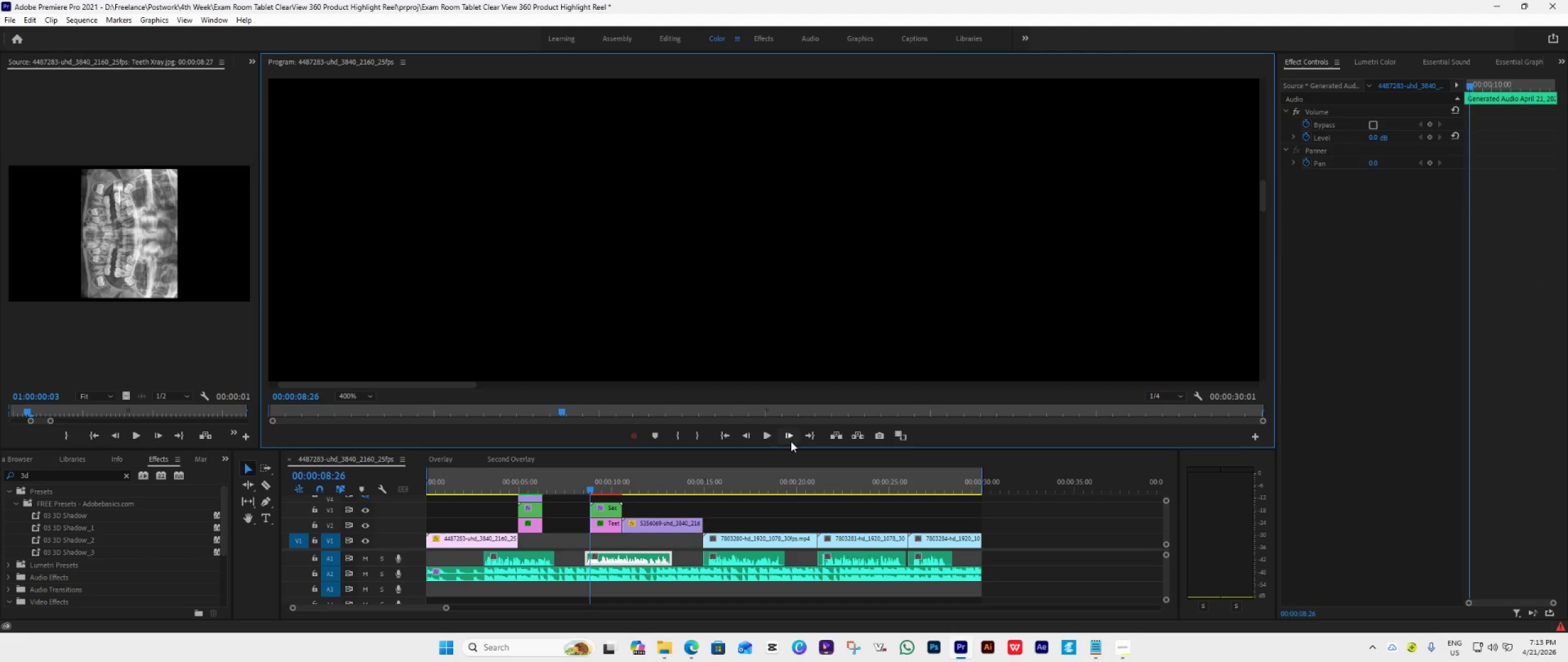 
left_click([792, 441])
 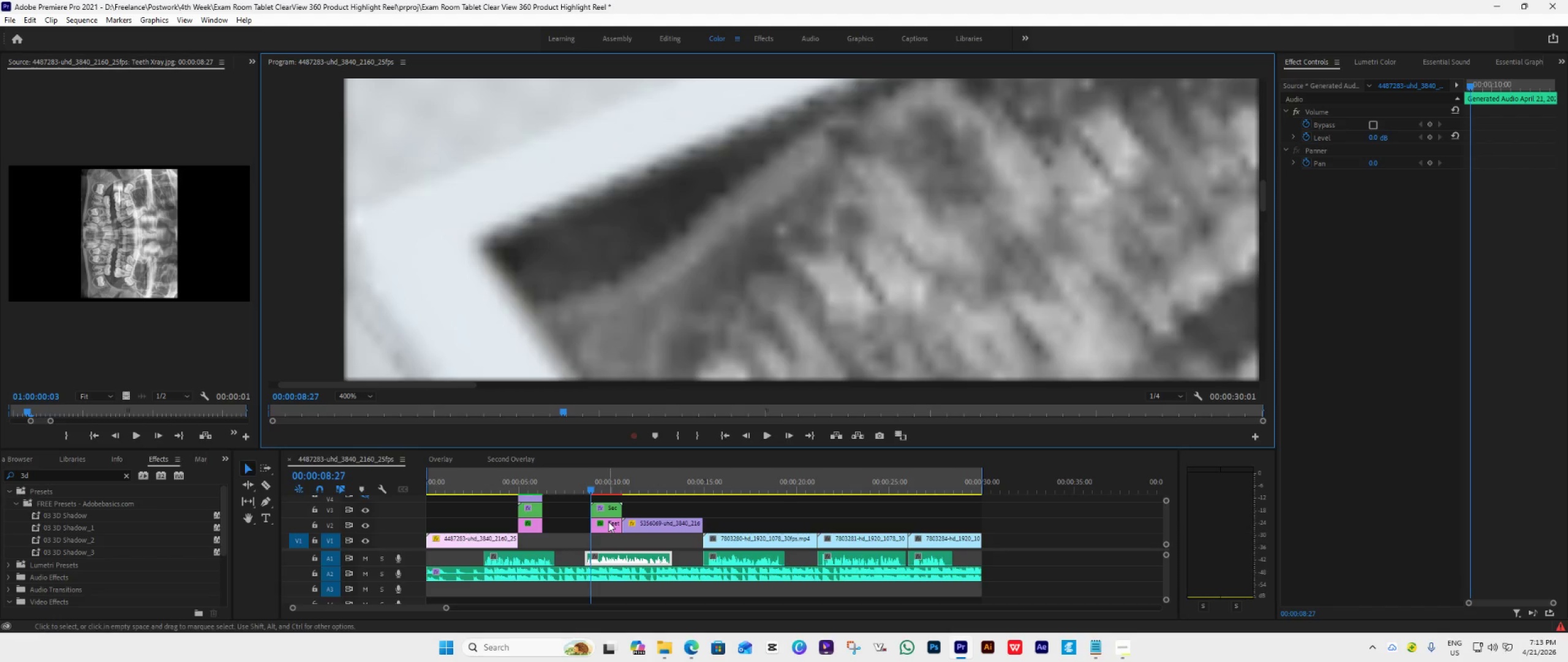 
left_click([608, 522])
 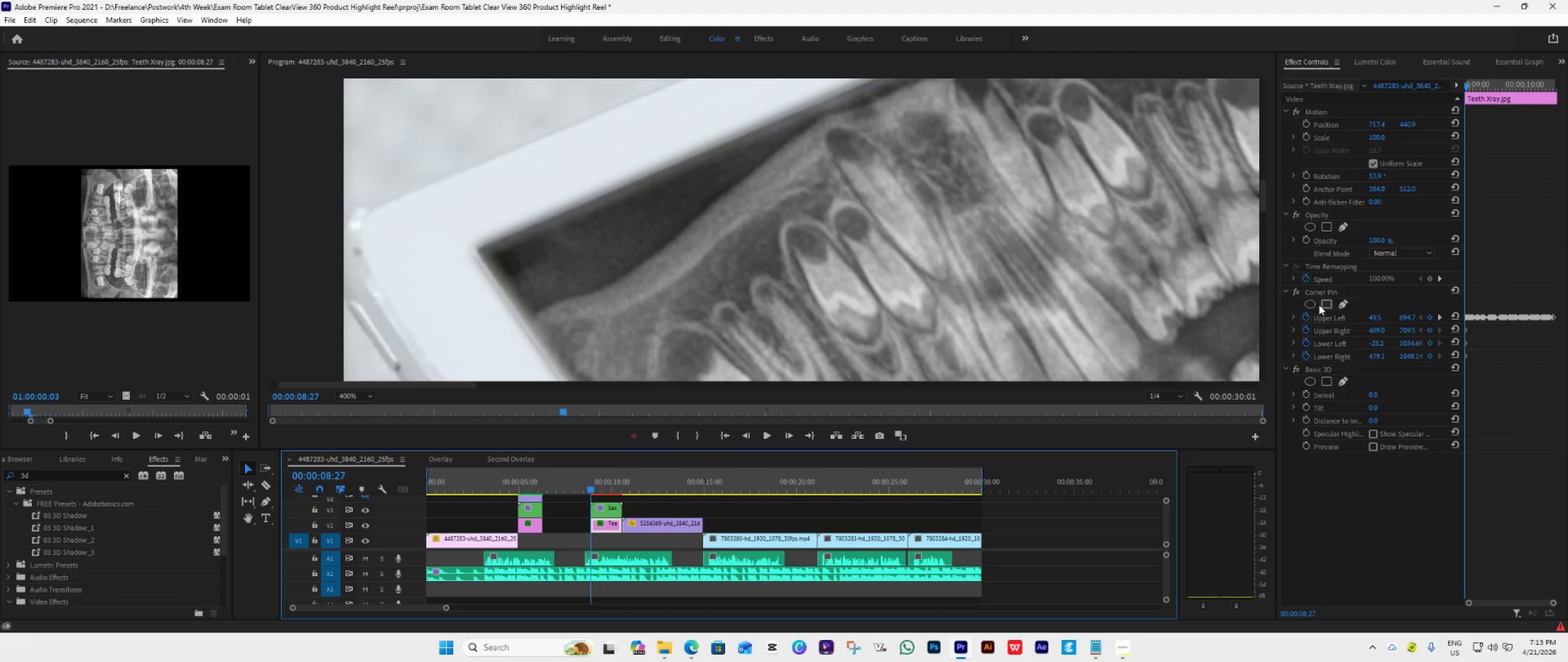 
left_click([1318, 292])
 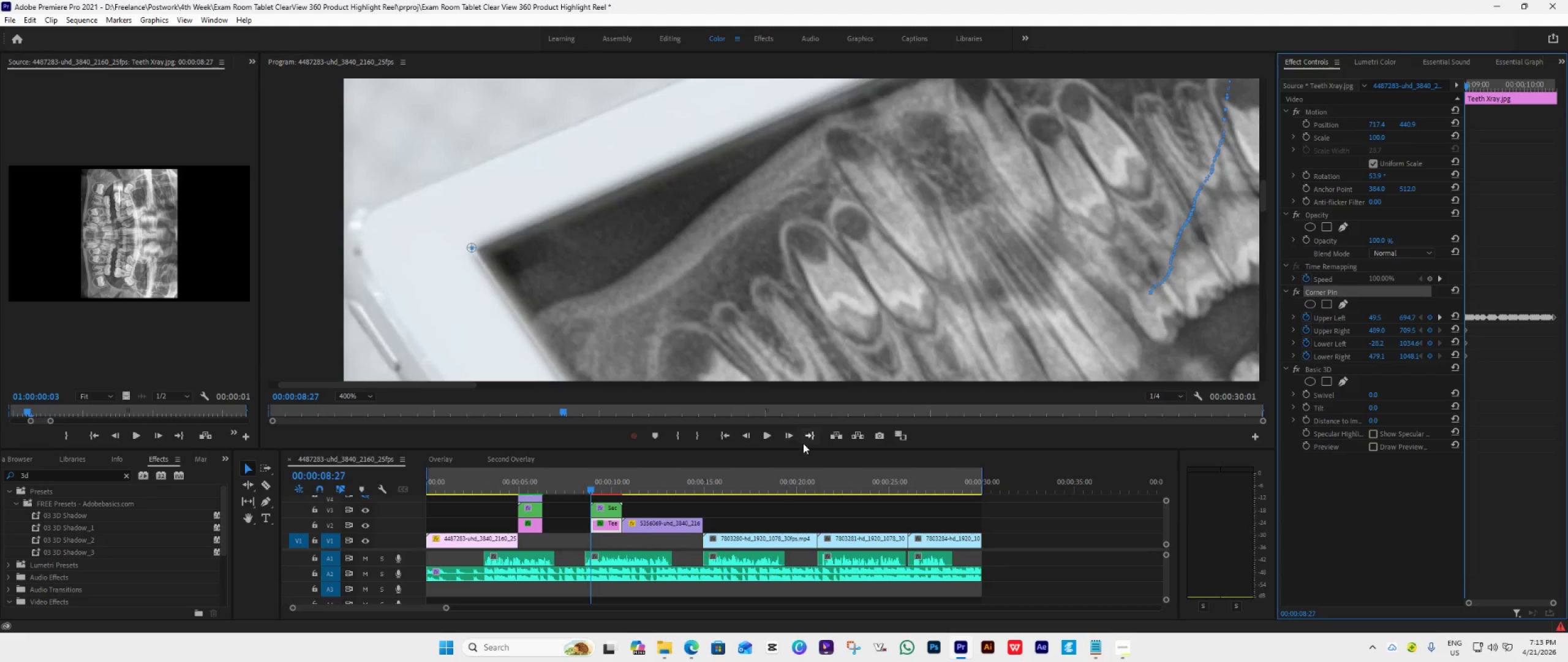 
left_click([792, 438])
 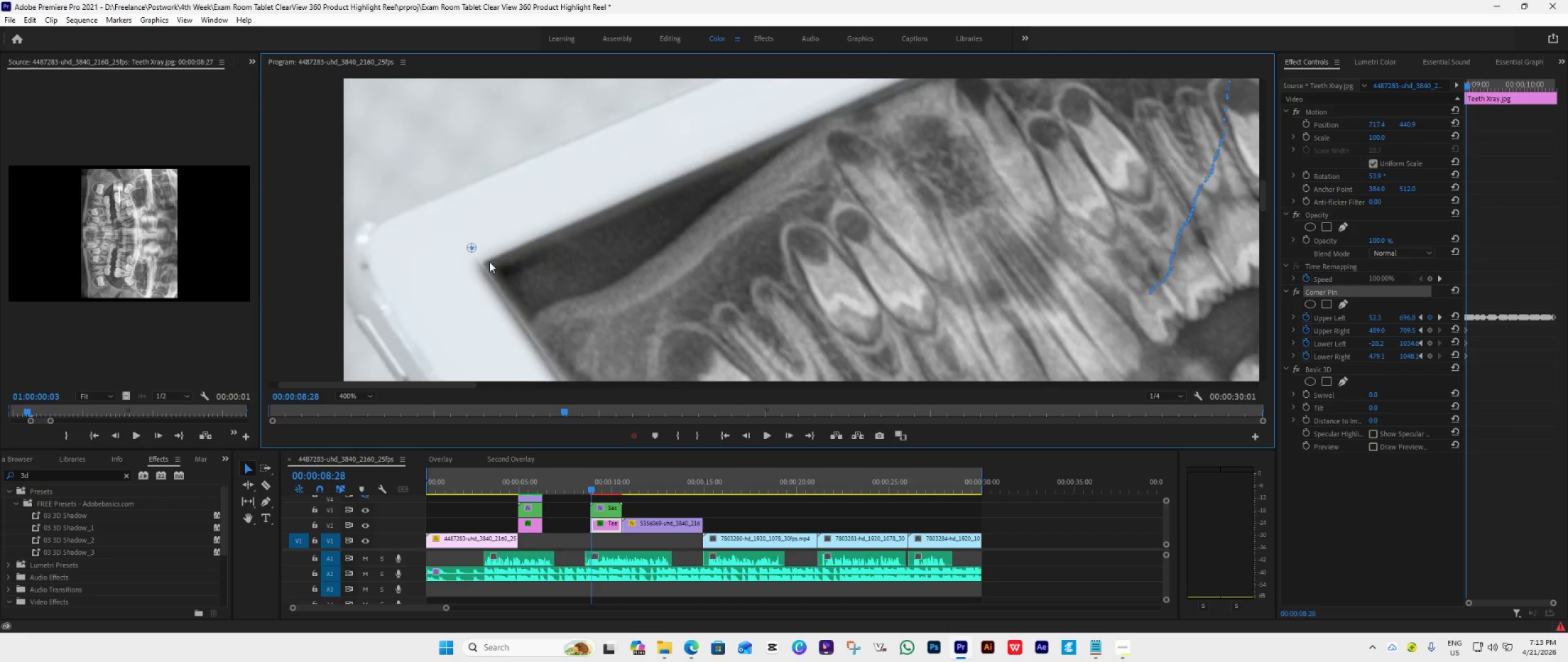 
left_click_drag(start_coordinate=[475, 248], to_coordinate=[481, 262])
 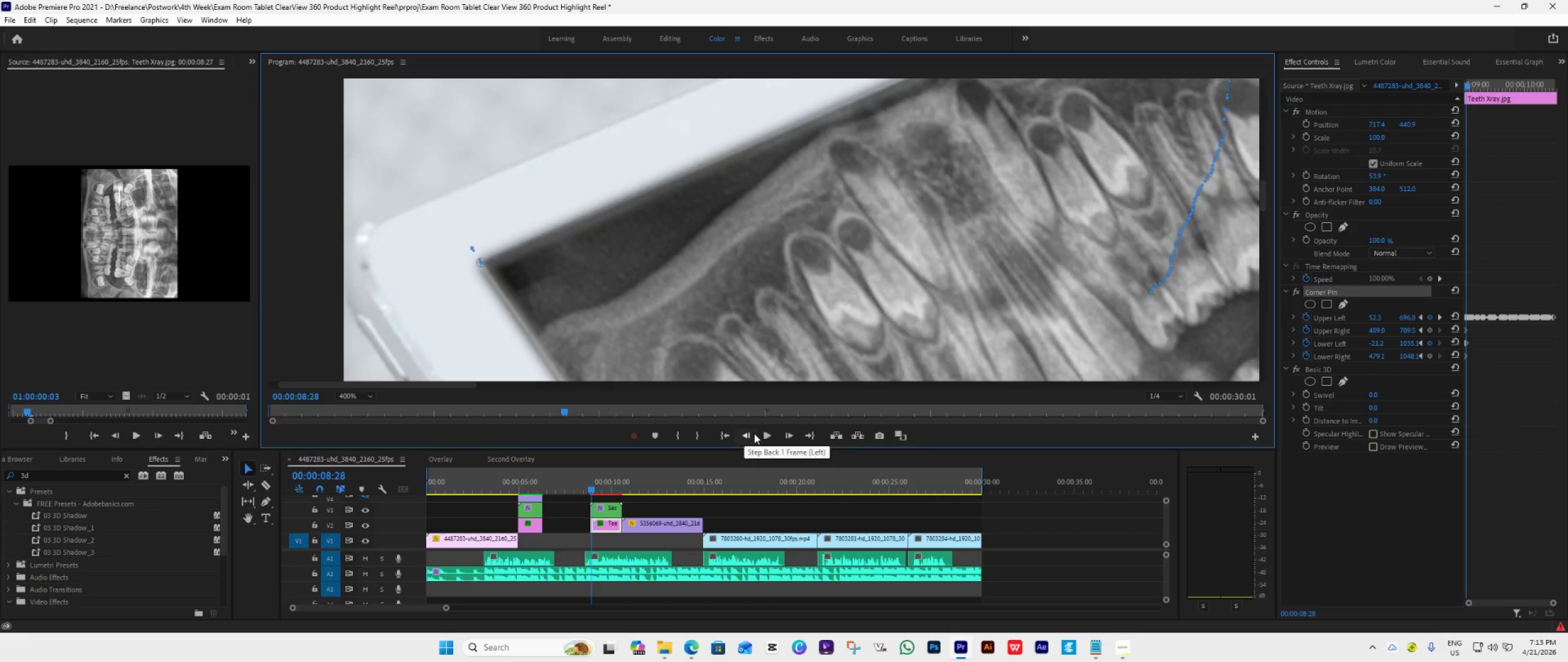 
left_click([790, 433])
 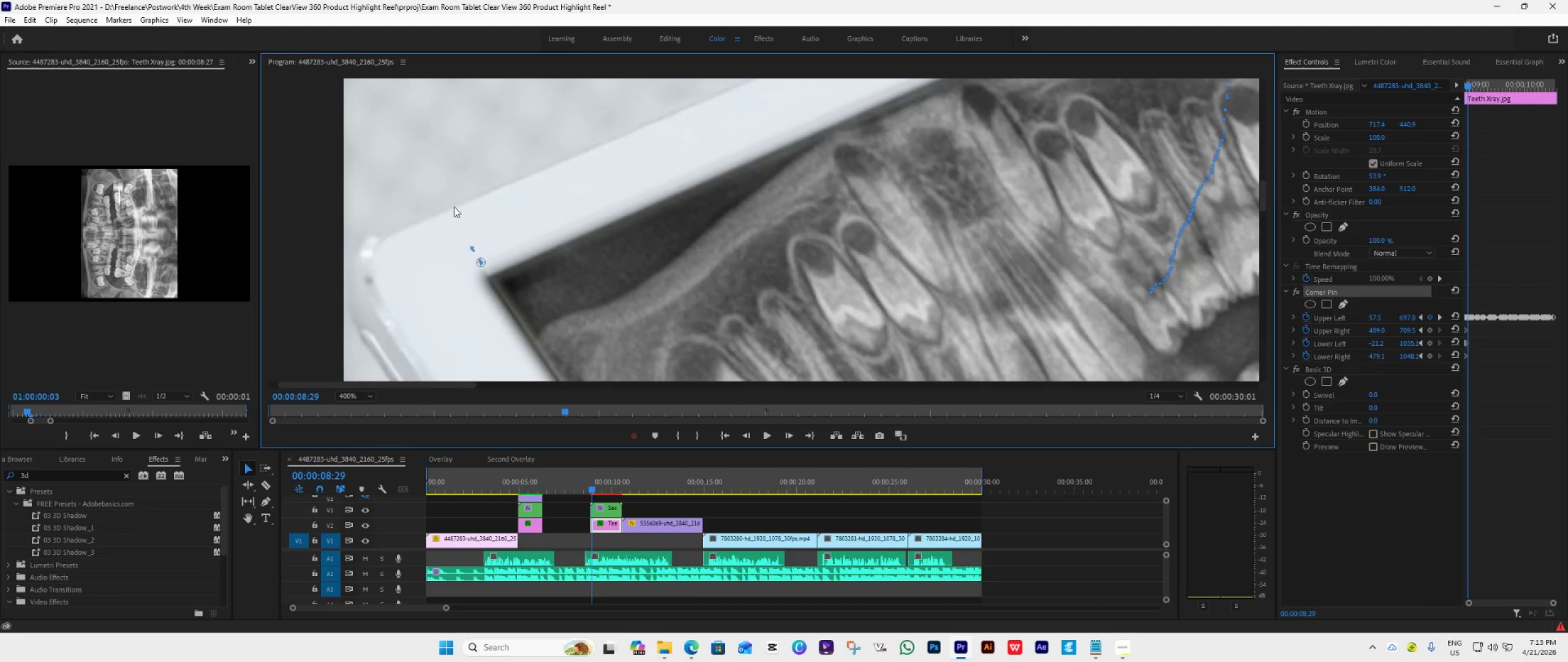 
wait(5.16)
 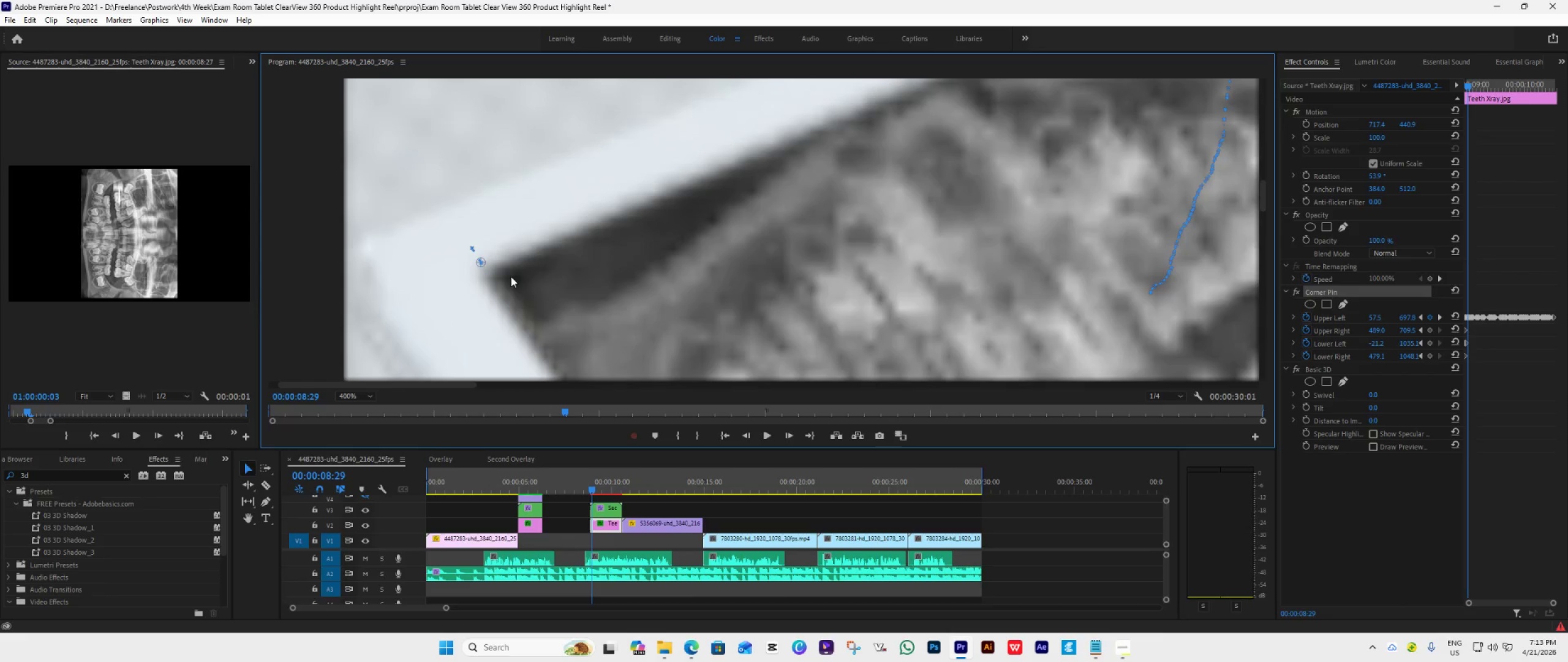 
left_click_drag(start_coordinate=[483, 265], to_coordinate=[484, 276])
 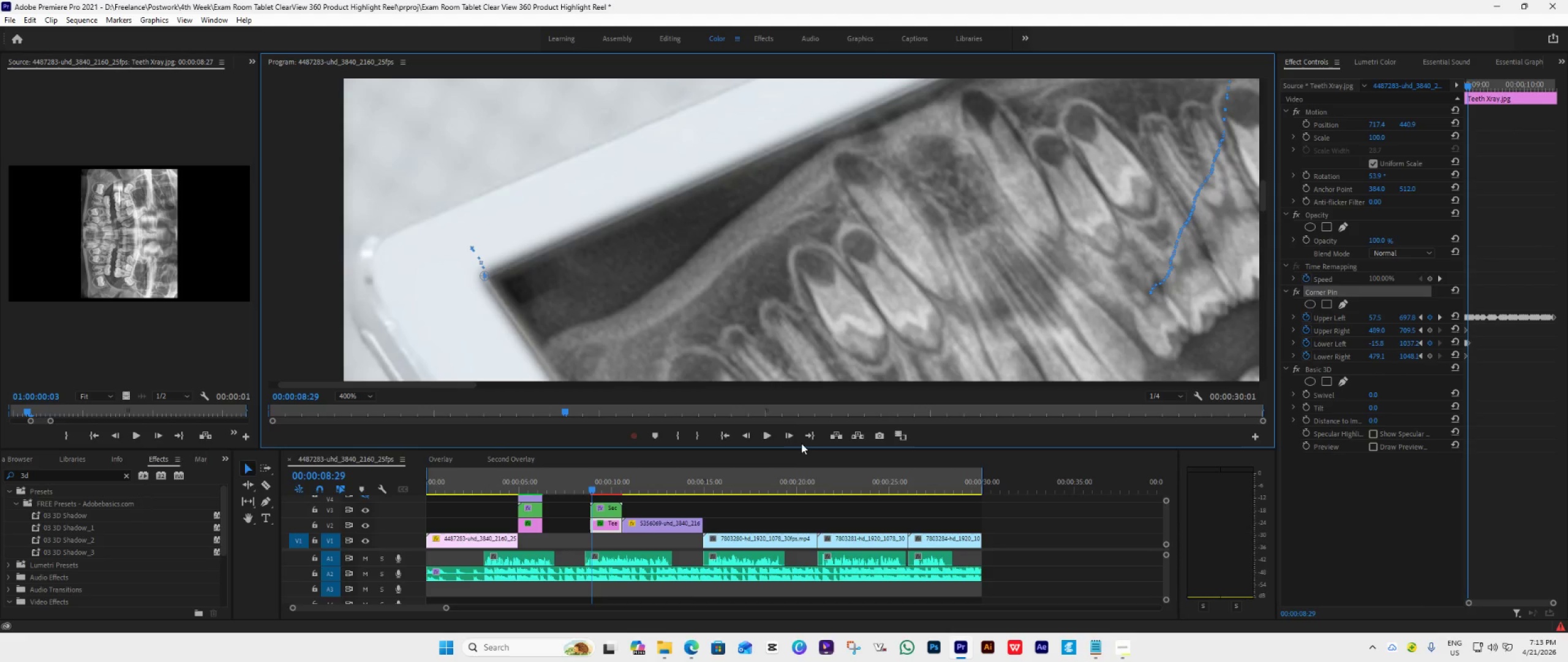 
left_click([791, 437])
 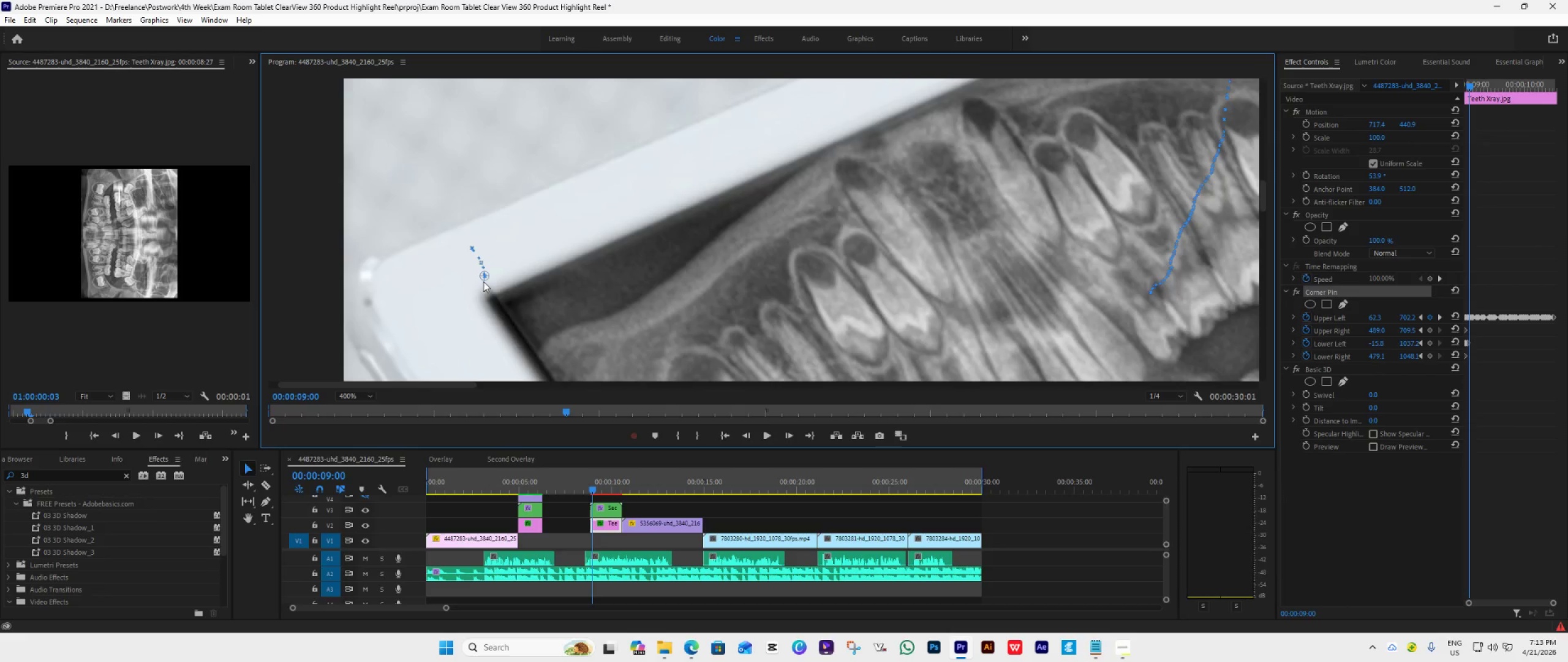 
left_click_drag(start_coordinate=[483, 278], to_coordinate=[486, 297])
 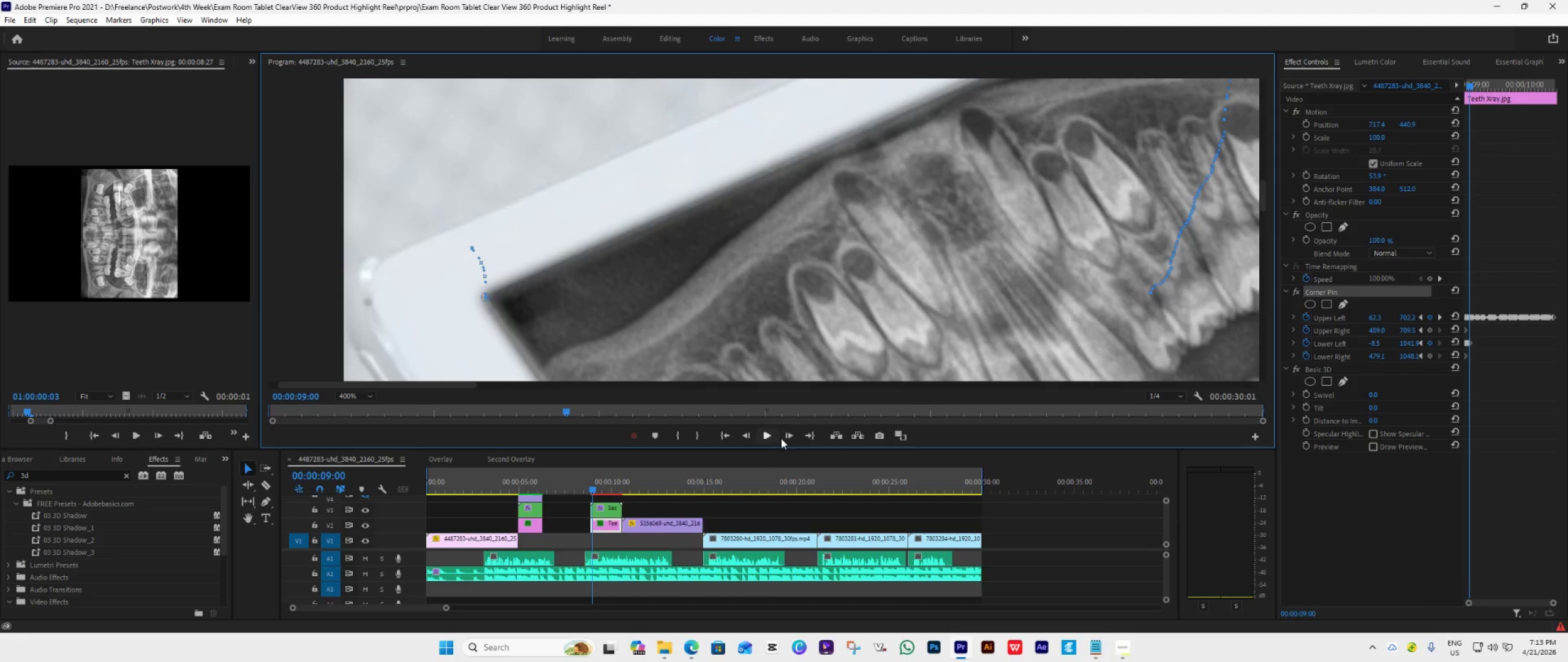 
left_click([788, 435])
 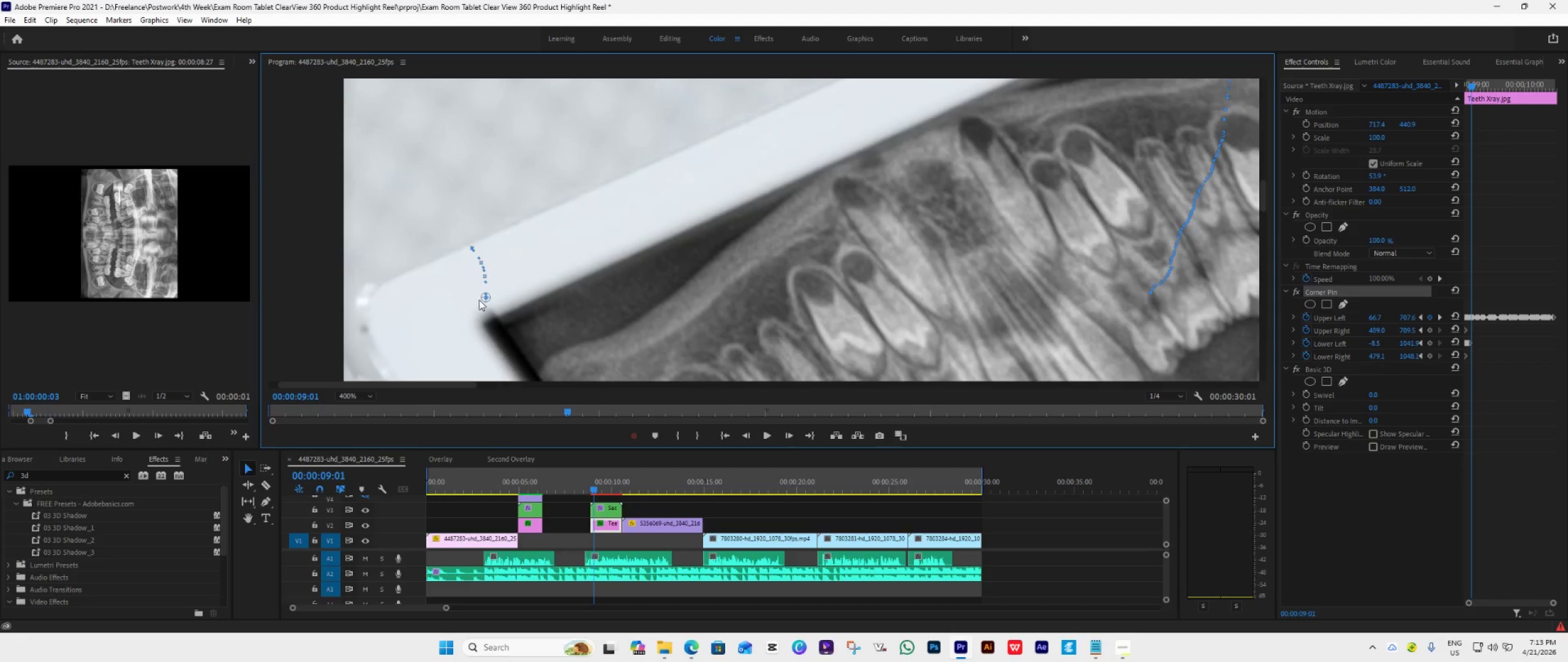 
left_click_drag(start_coordinate=[483, 298], to_coordinate=[481, 322])
 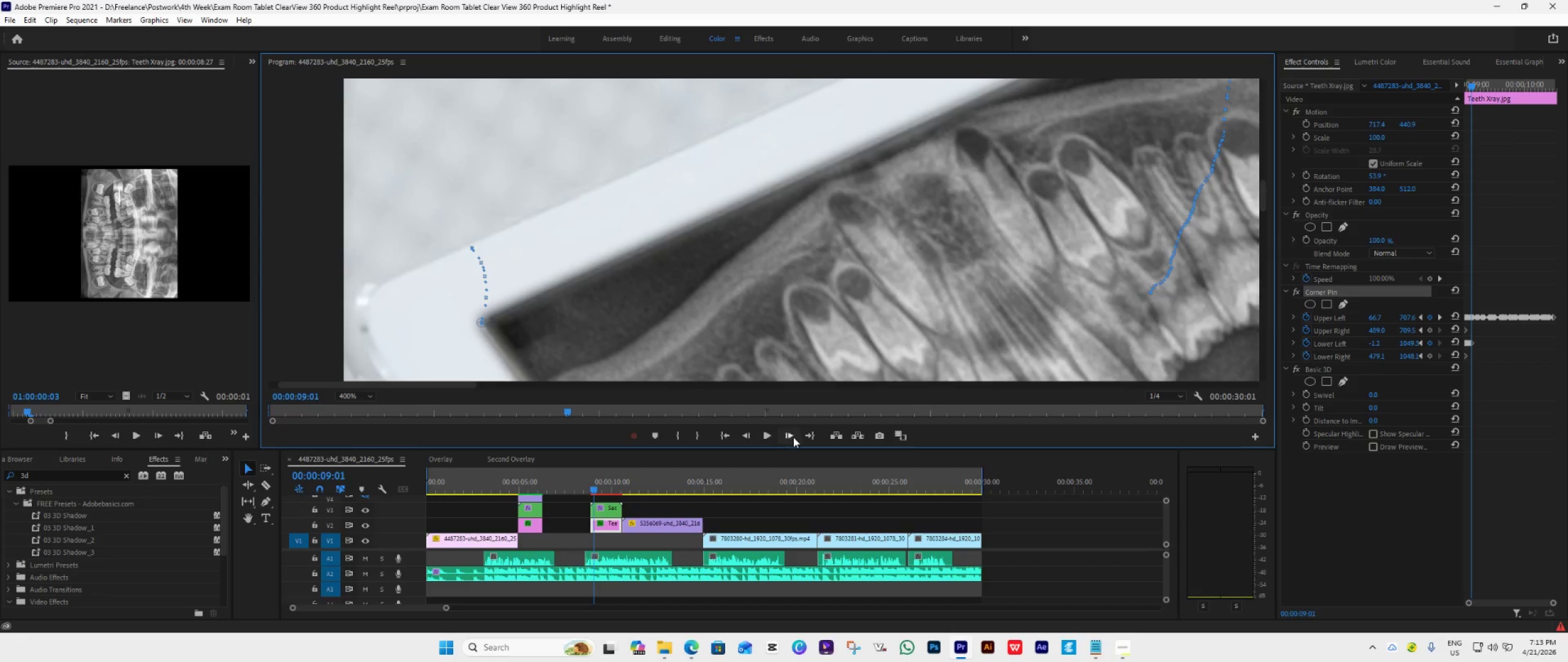 
left_click([793, 437])
 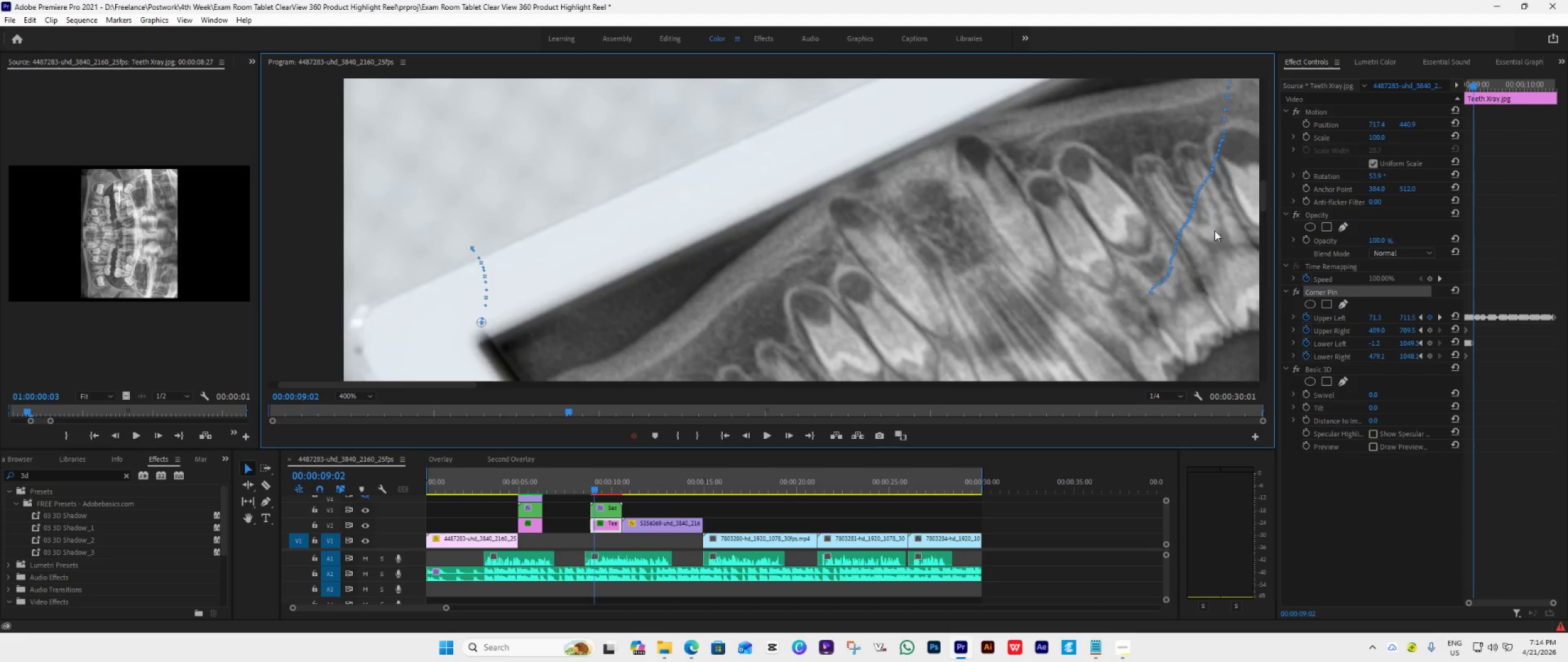 
left_click_drag(start_coordinate=[1261, 194], to_coordinate=[1262, 203])
 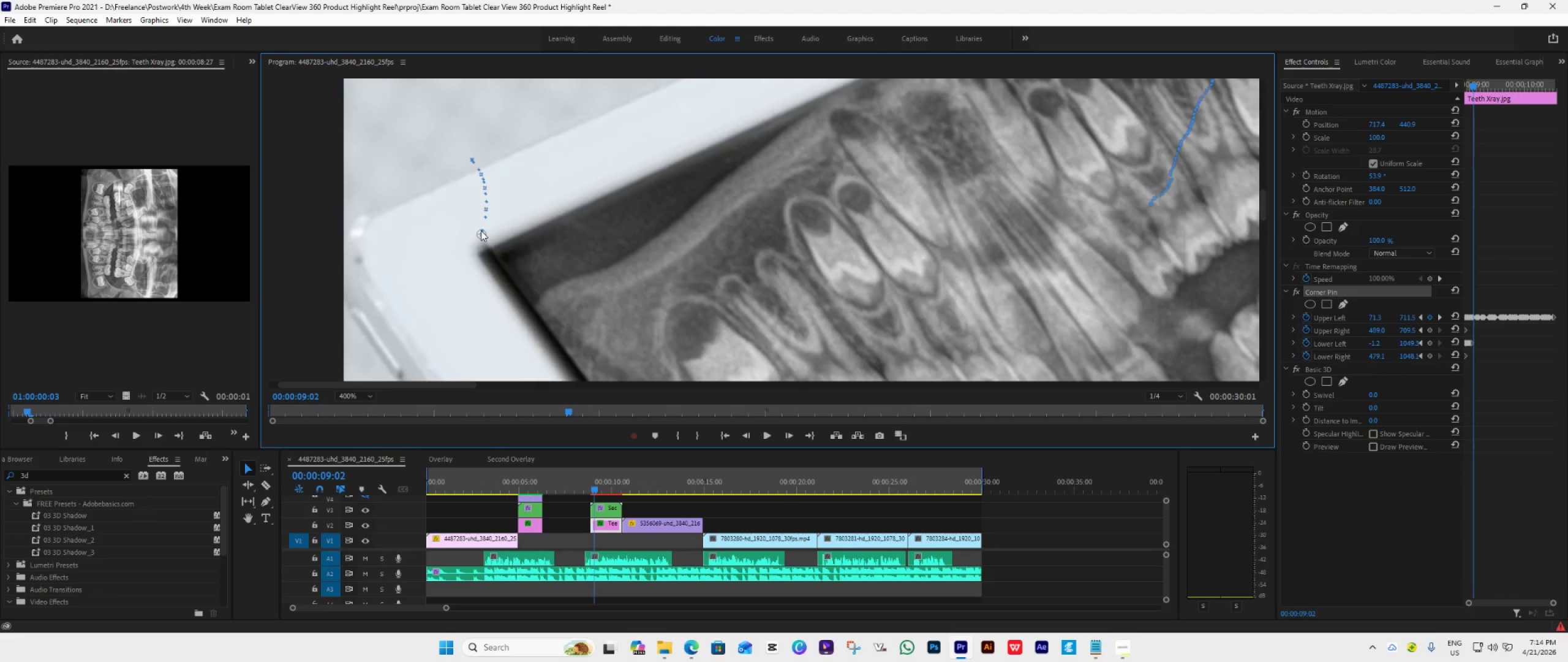 
left_click_drag(start_coordinate=[478, 233], to_coordinate=[477, 254])
 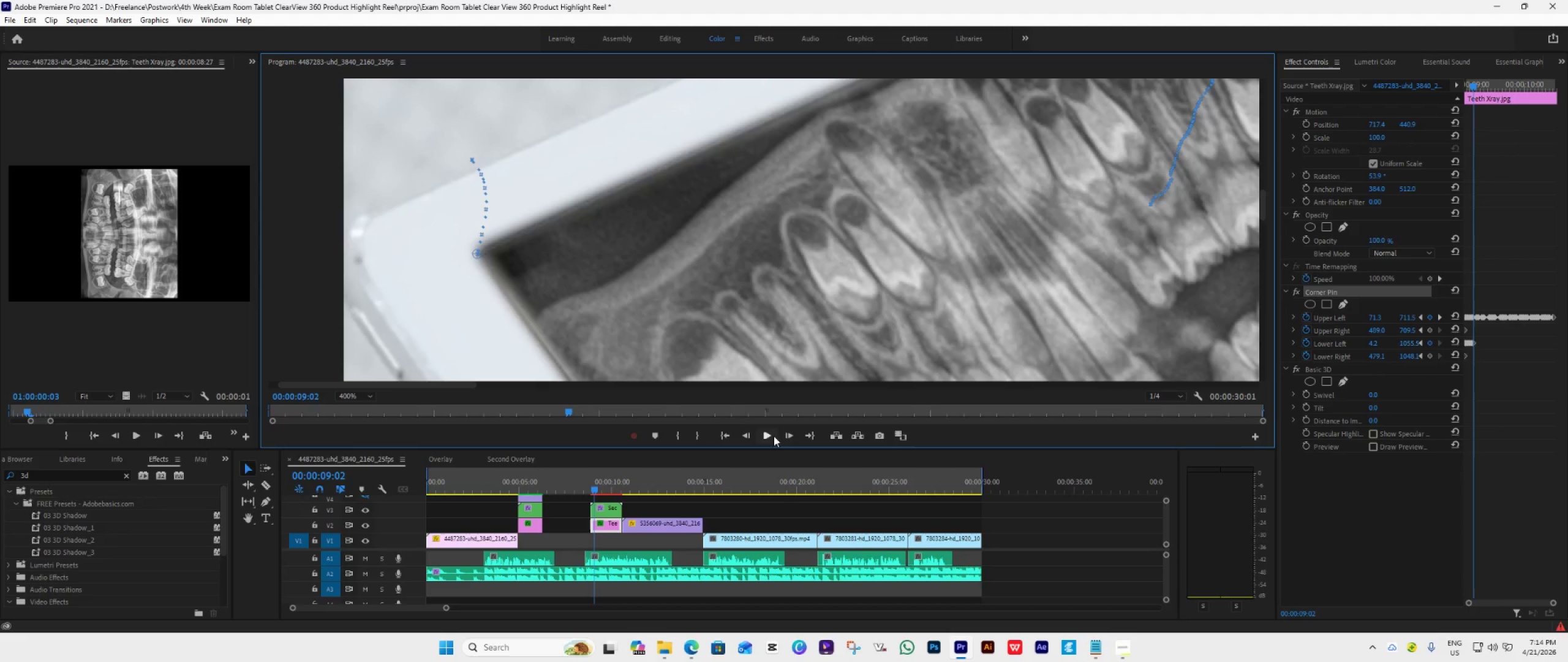 
left_click([790, 436])
 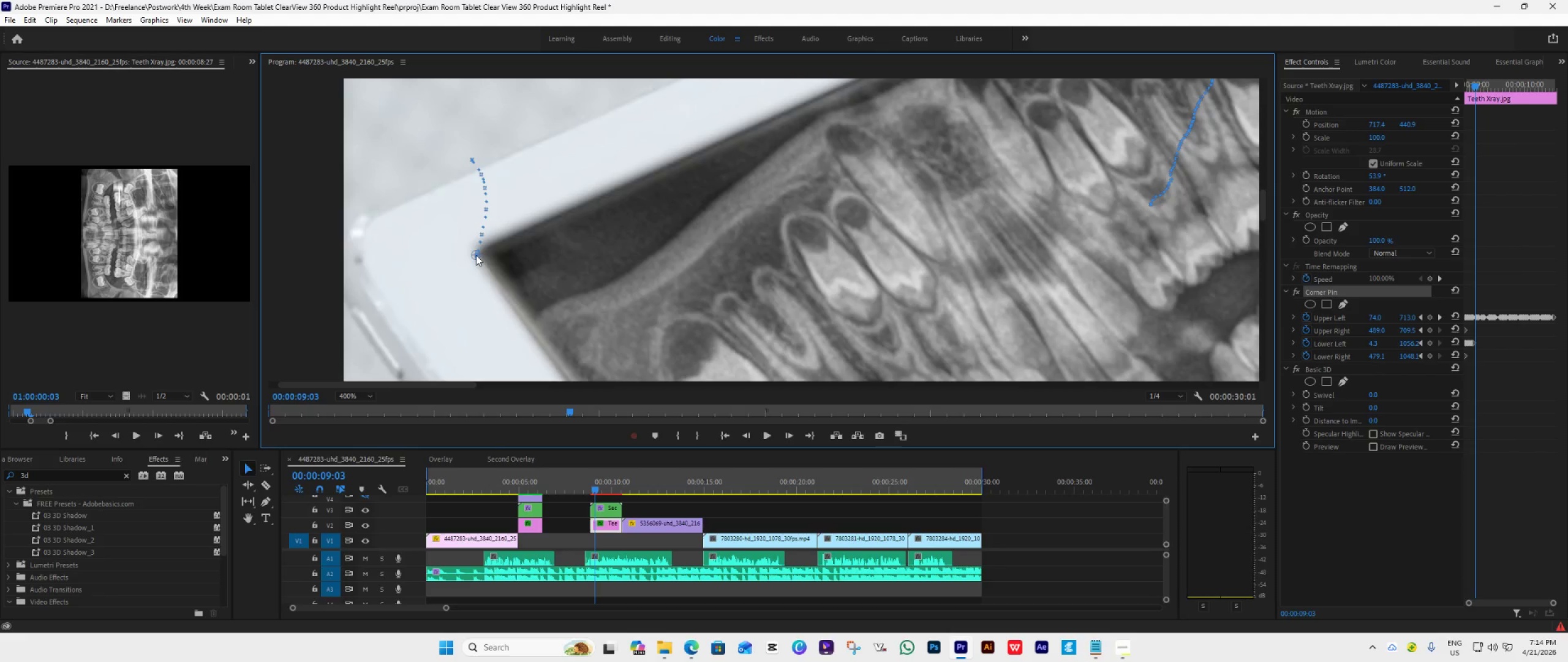 
wait(7.95)
 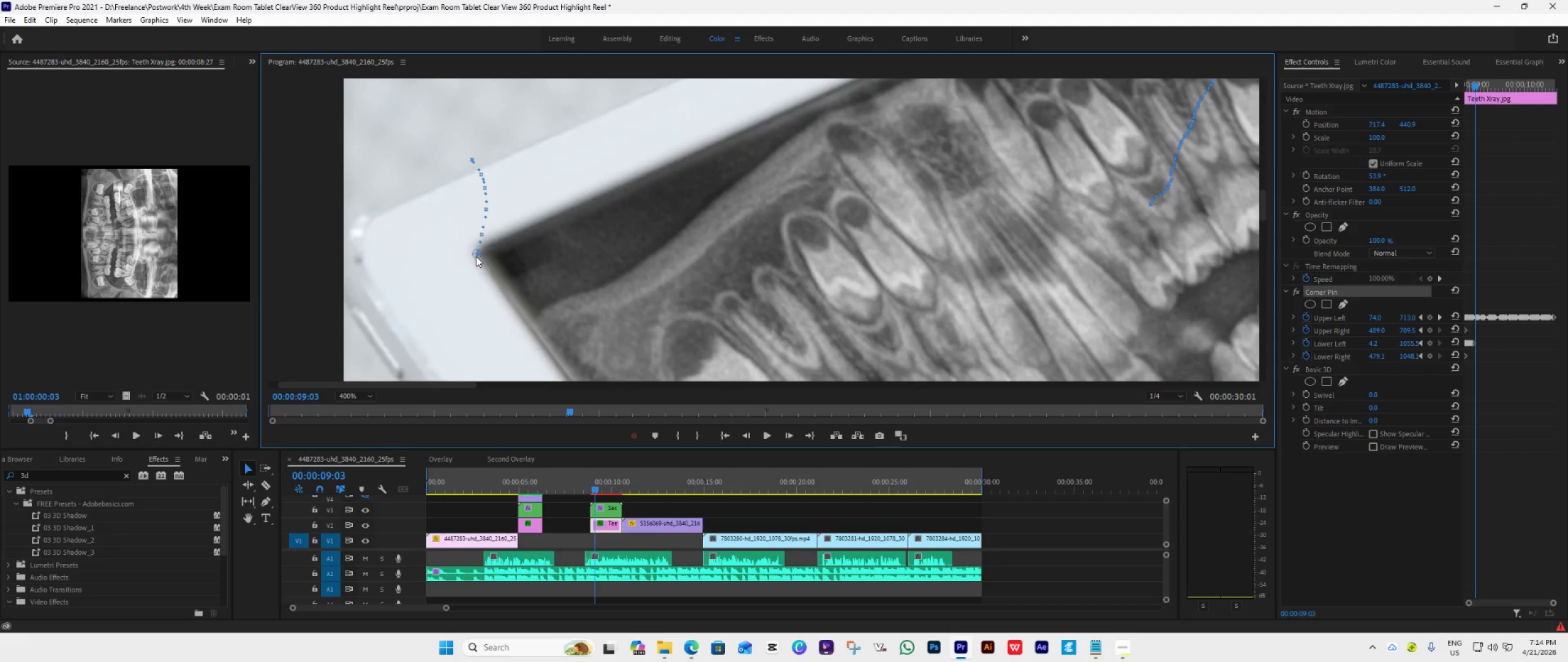 
left_click([789, 437])
 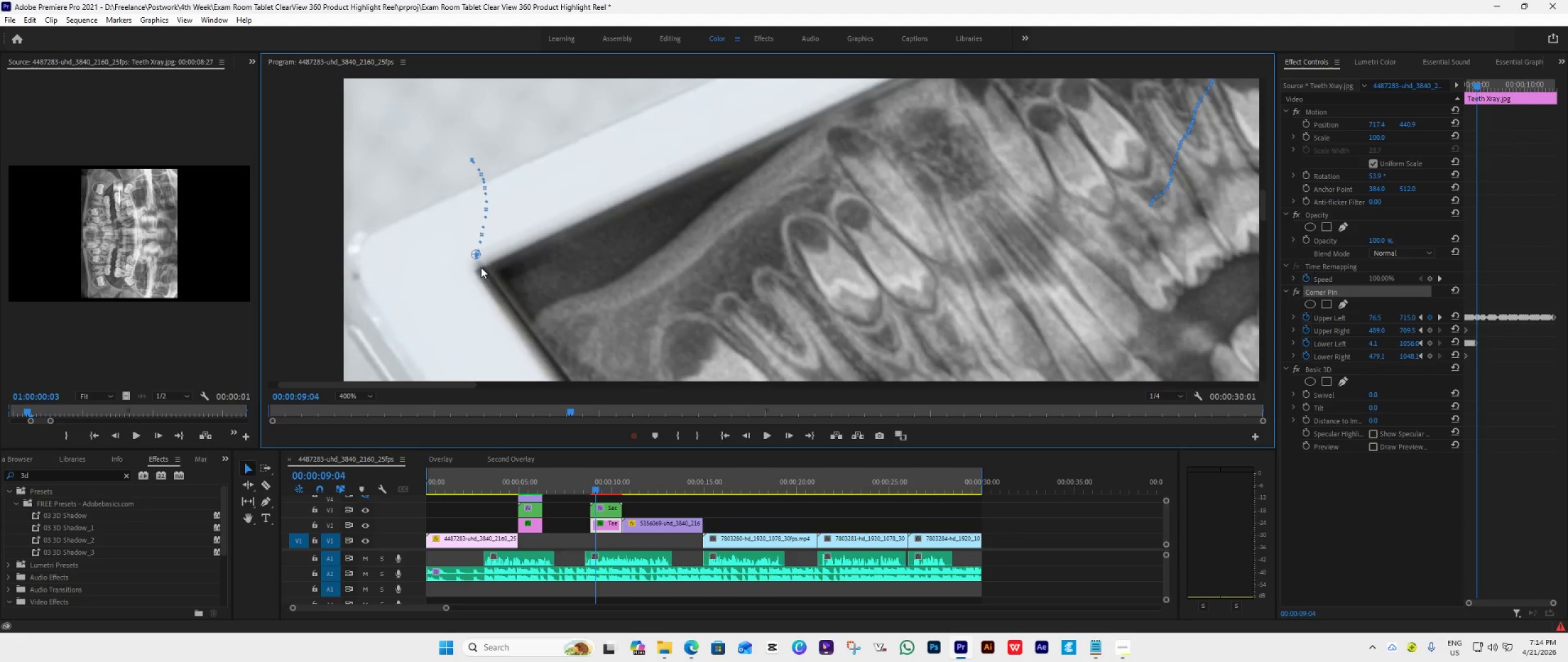 
left_click_drag(start_coordinate=[472, 255], to_coordinate=[475, 269])
 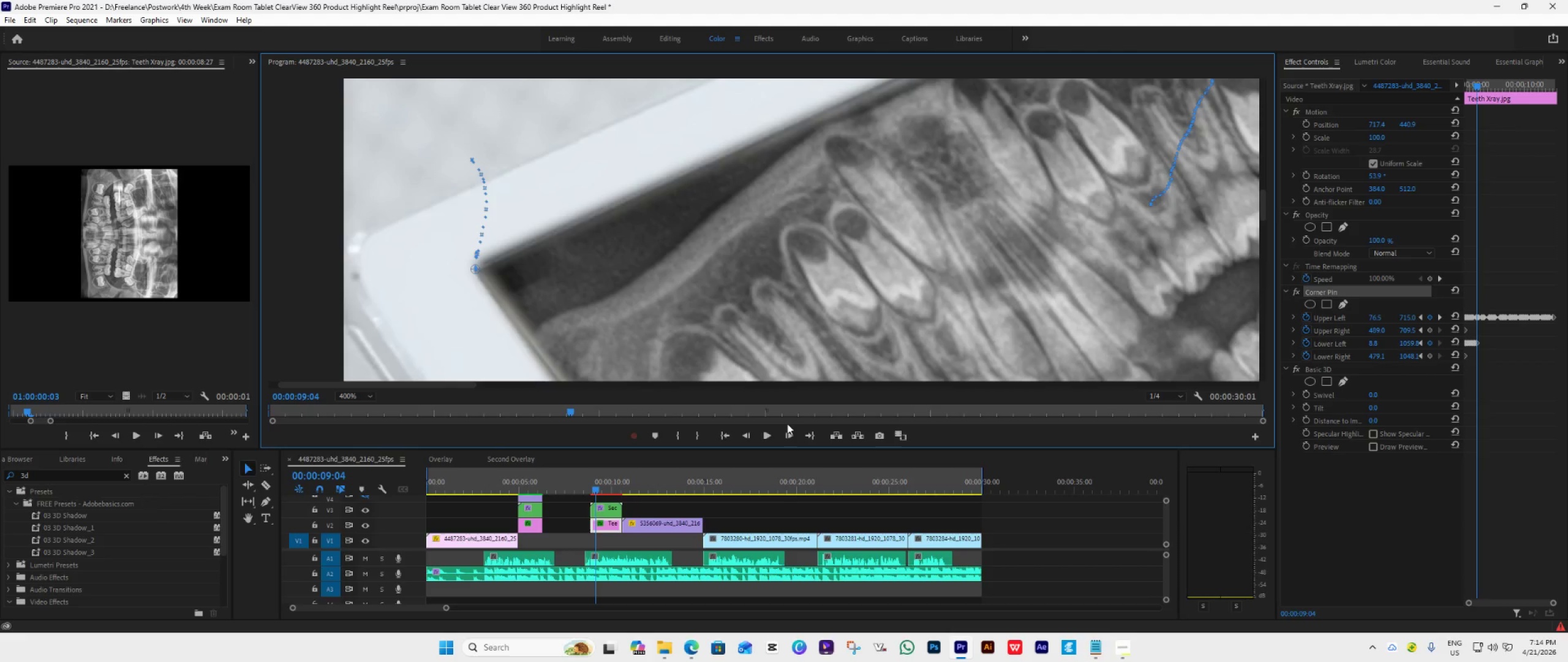 
left_click([787, 433])
 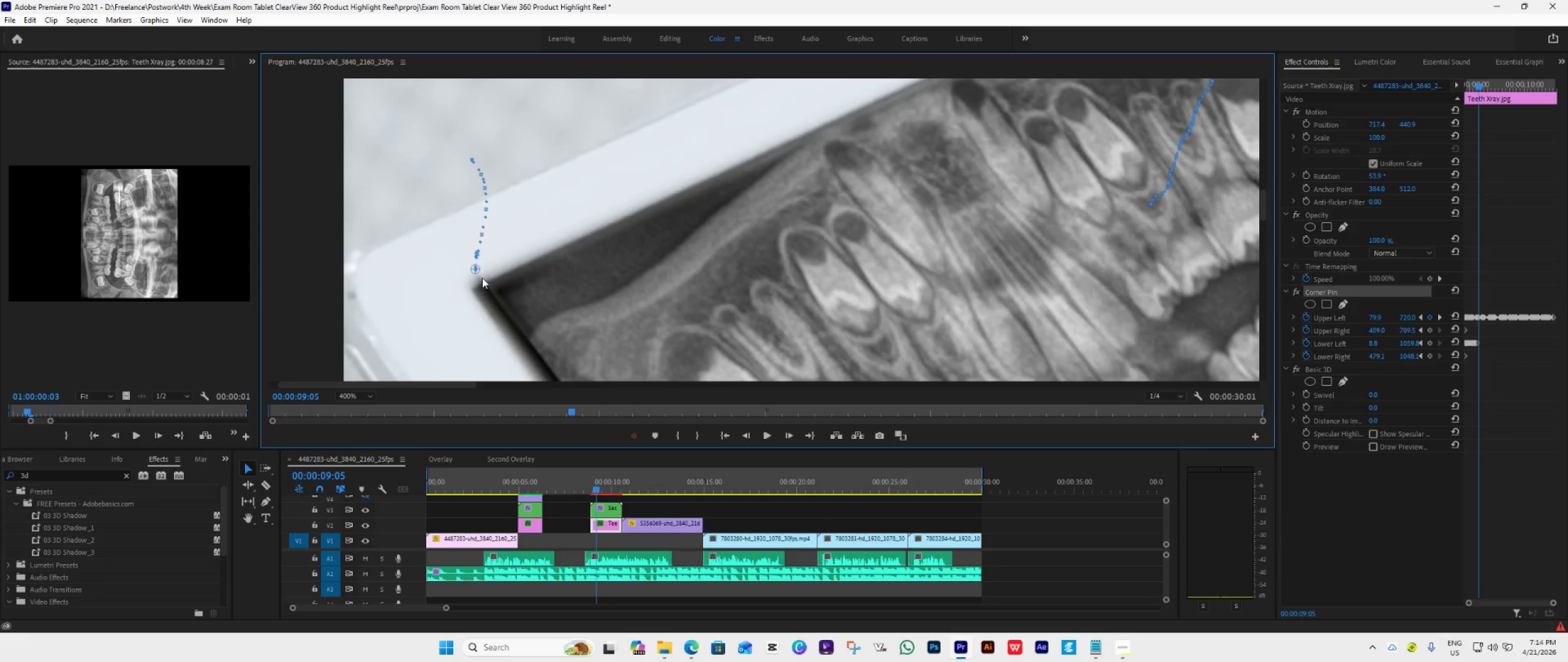 
left_click_drag(start_coordinate=[472, 270], to_coordinate=[470, 289])
 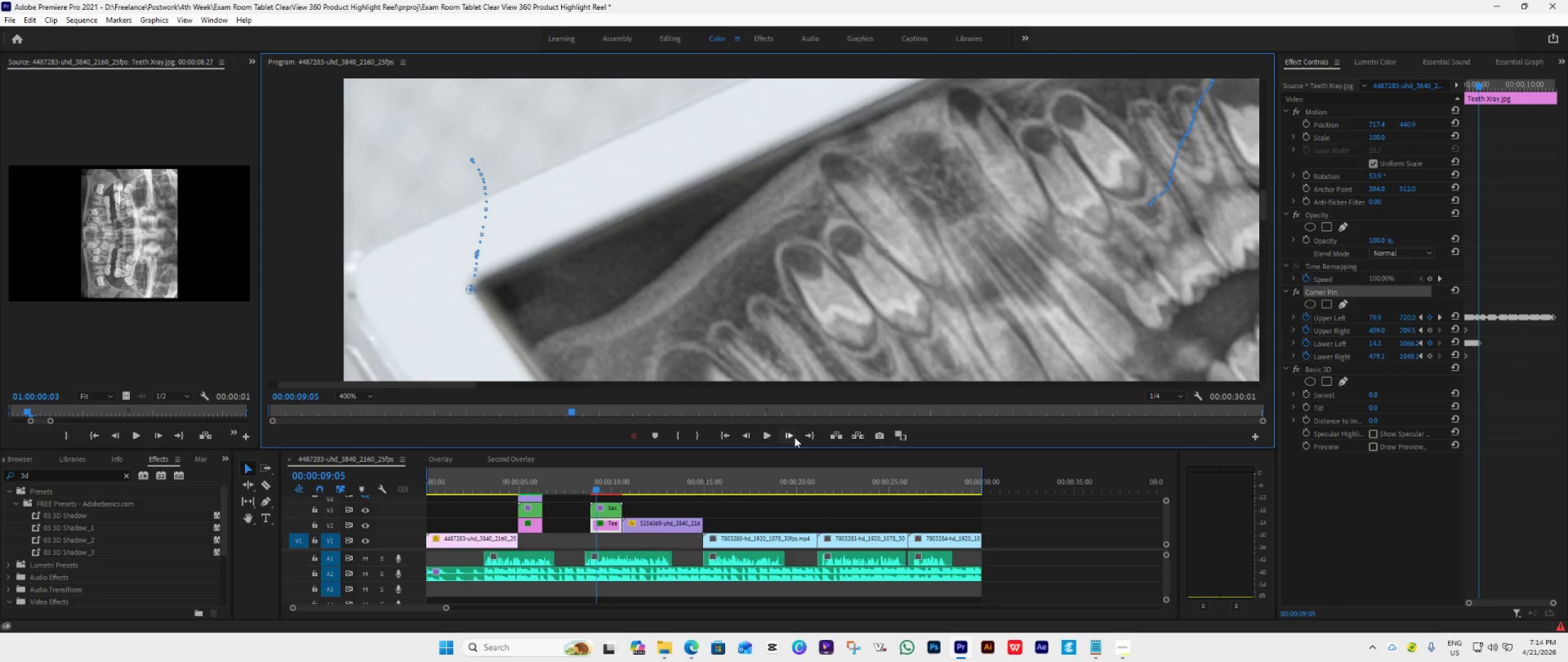 
left_click([789, 438])
 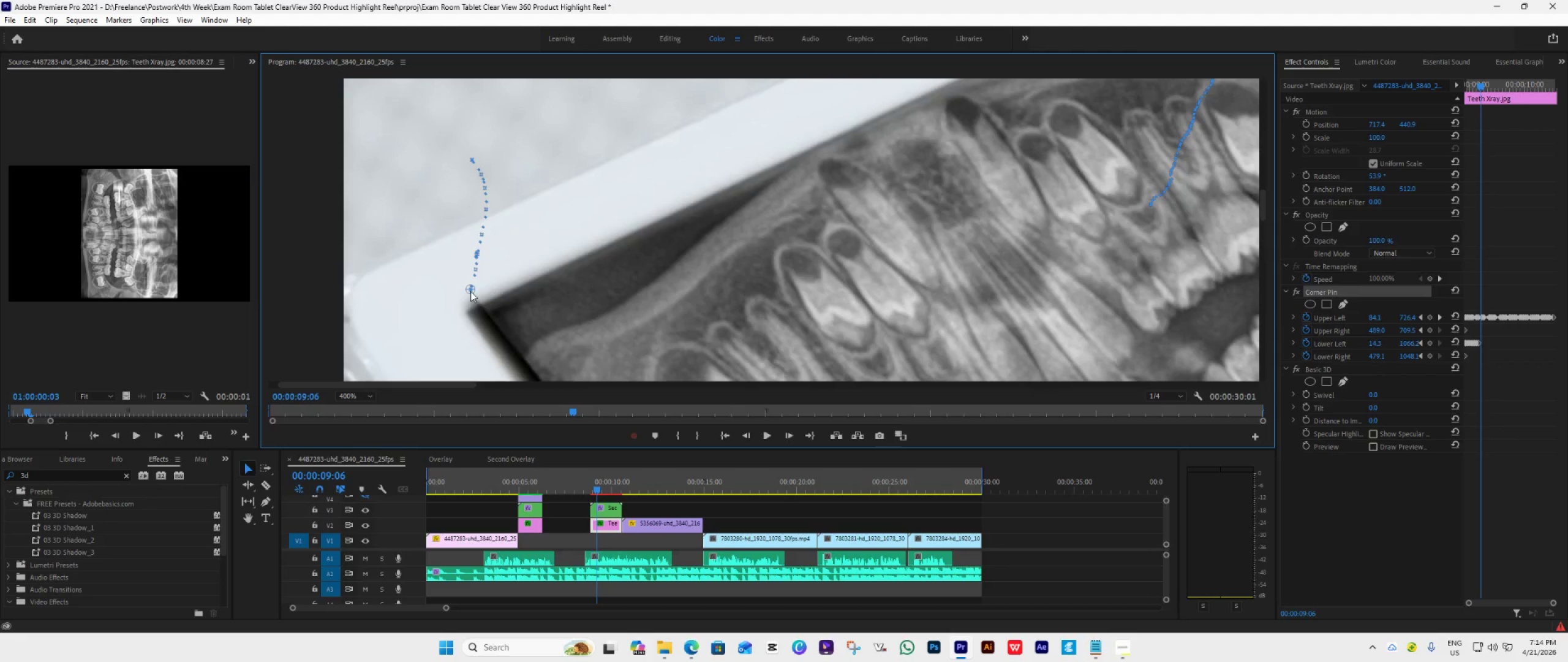 
left_click_drag(start_coordinate=[467, 287], to_coordinate=[464, 312])
 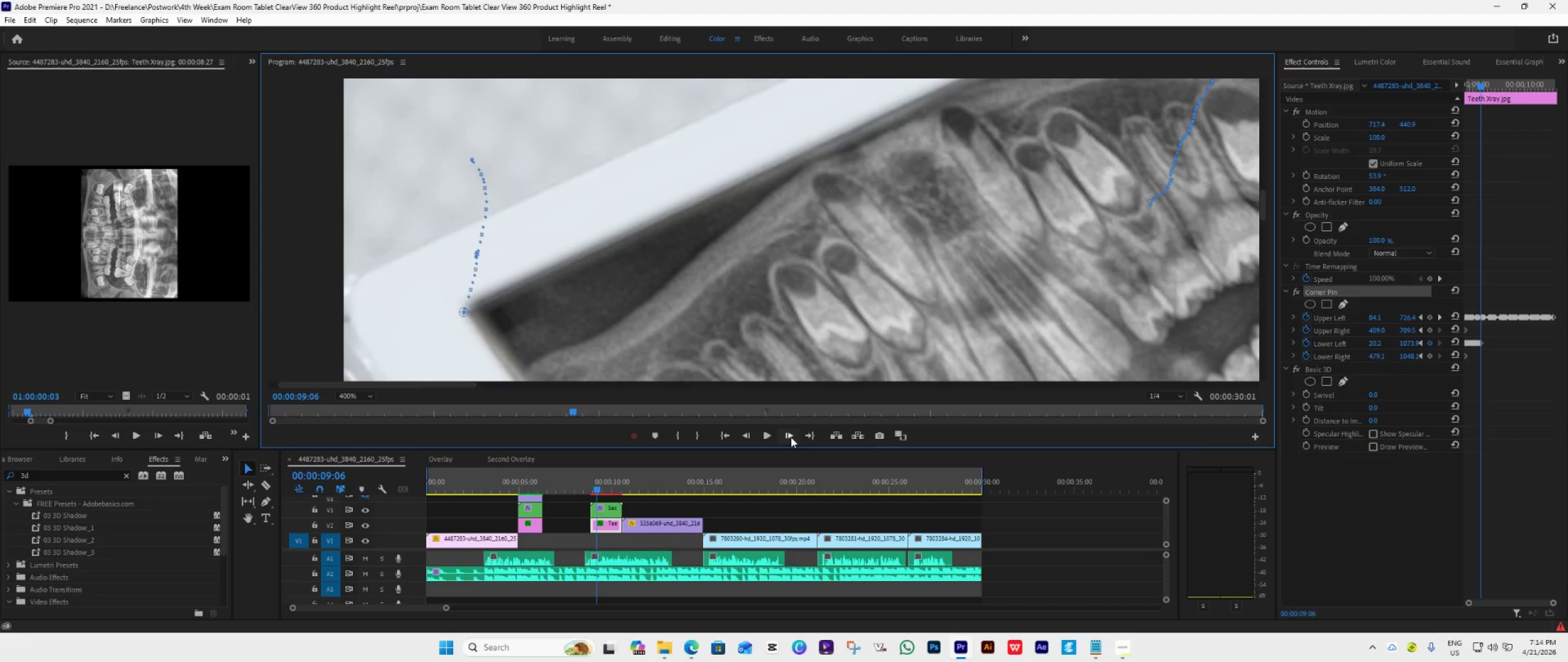 
left_click([791, 437])
 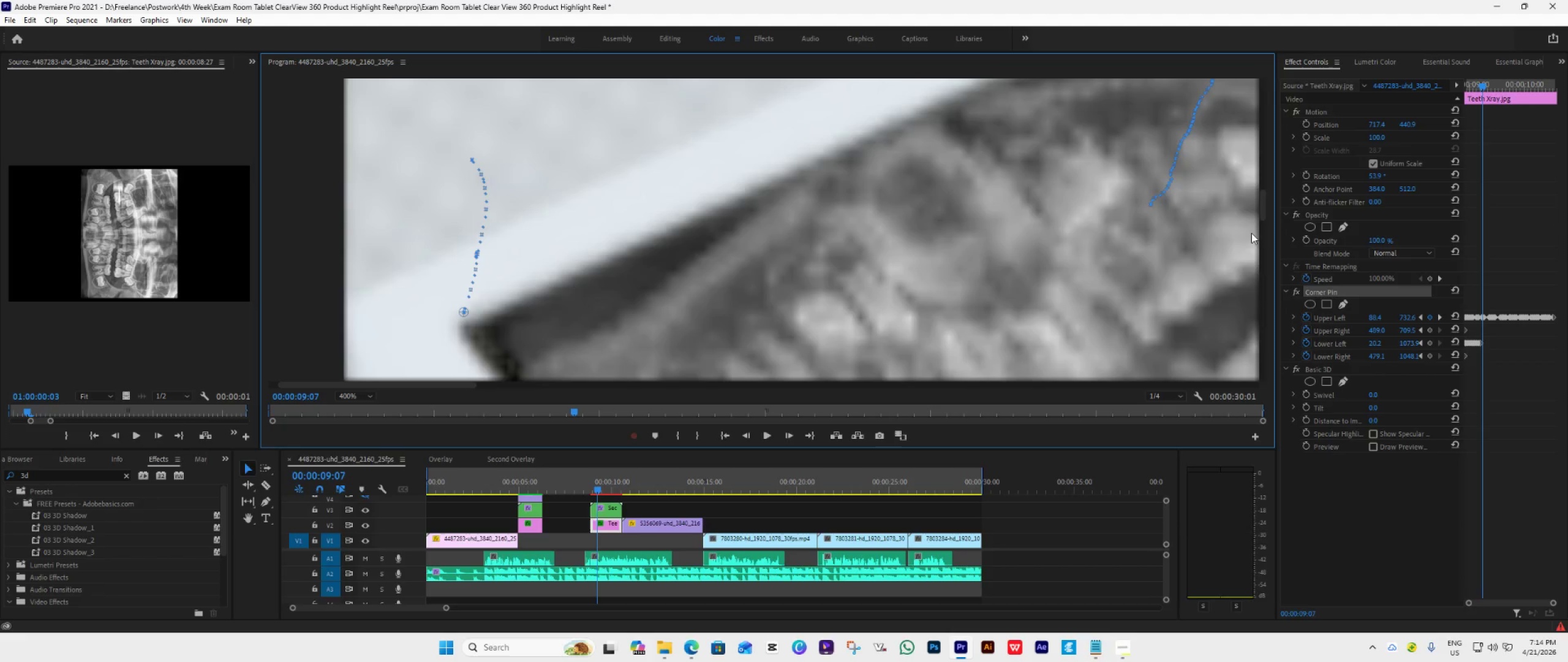 
left_click_drag(start_coordinate=[1261, 208], to_coordinate=[1260, 214])
 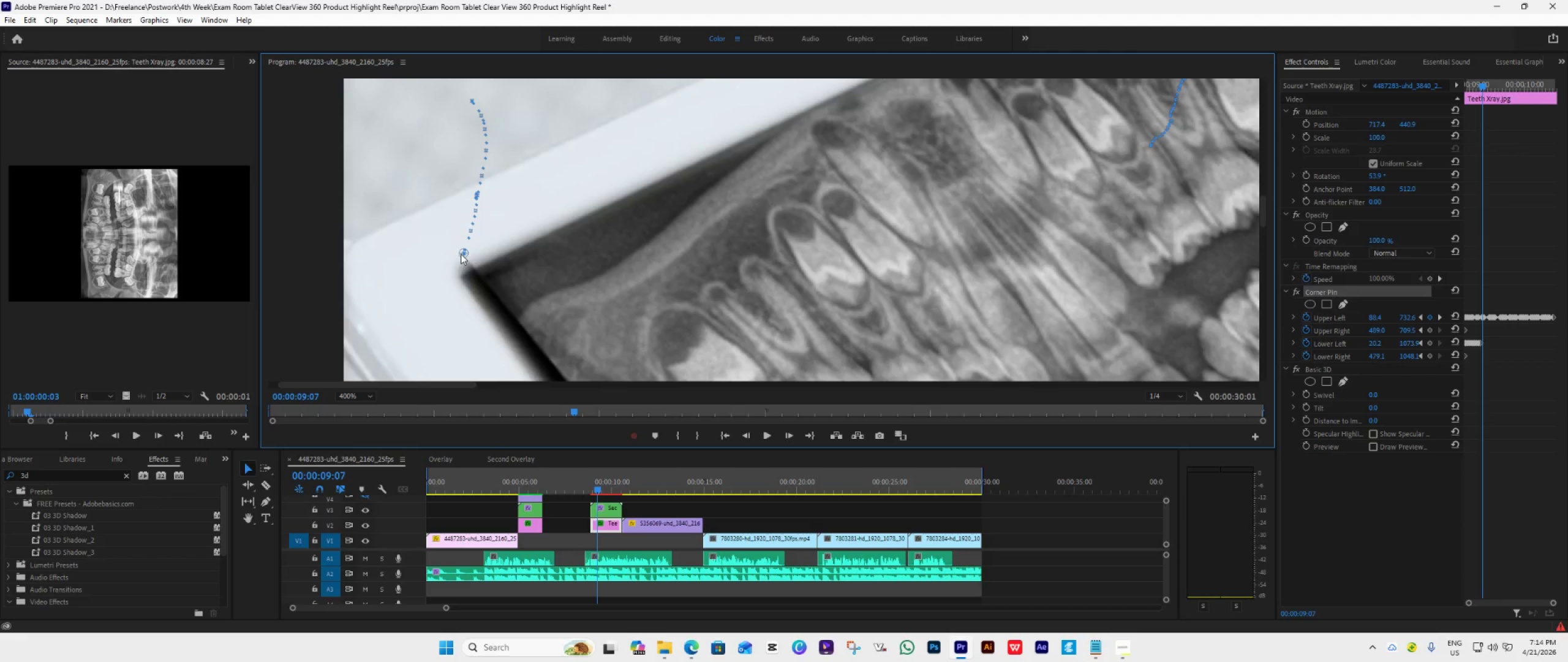 
left_click_drag(start_coordinate=[459, 254], to_coordinate=[457, 276])
 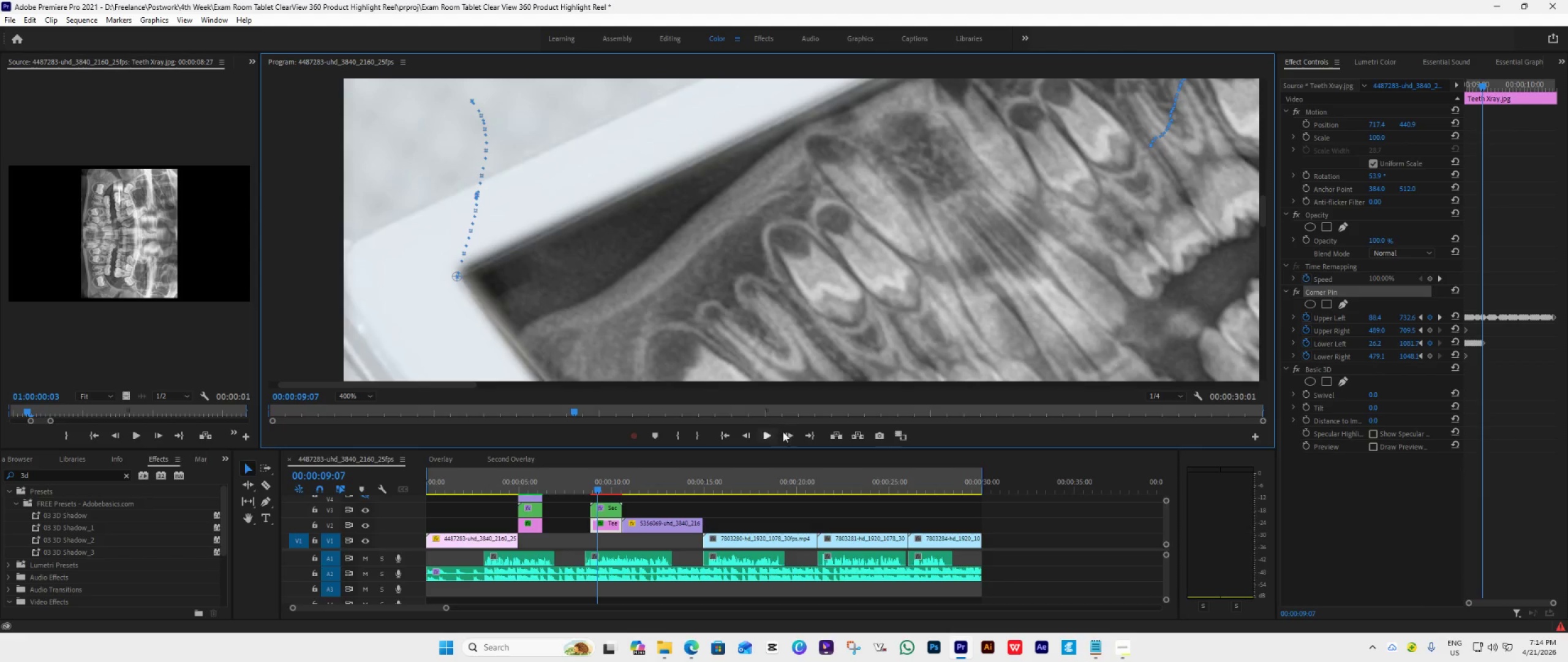 
double_click([792, 435])
 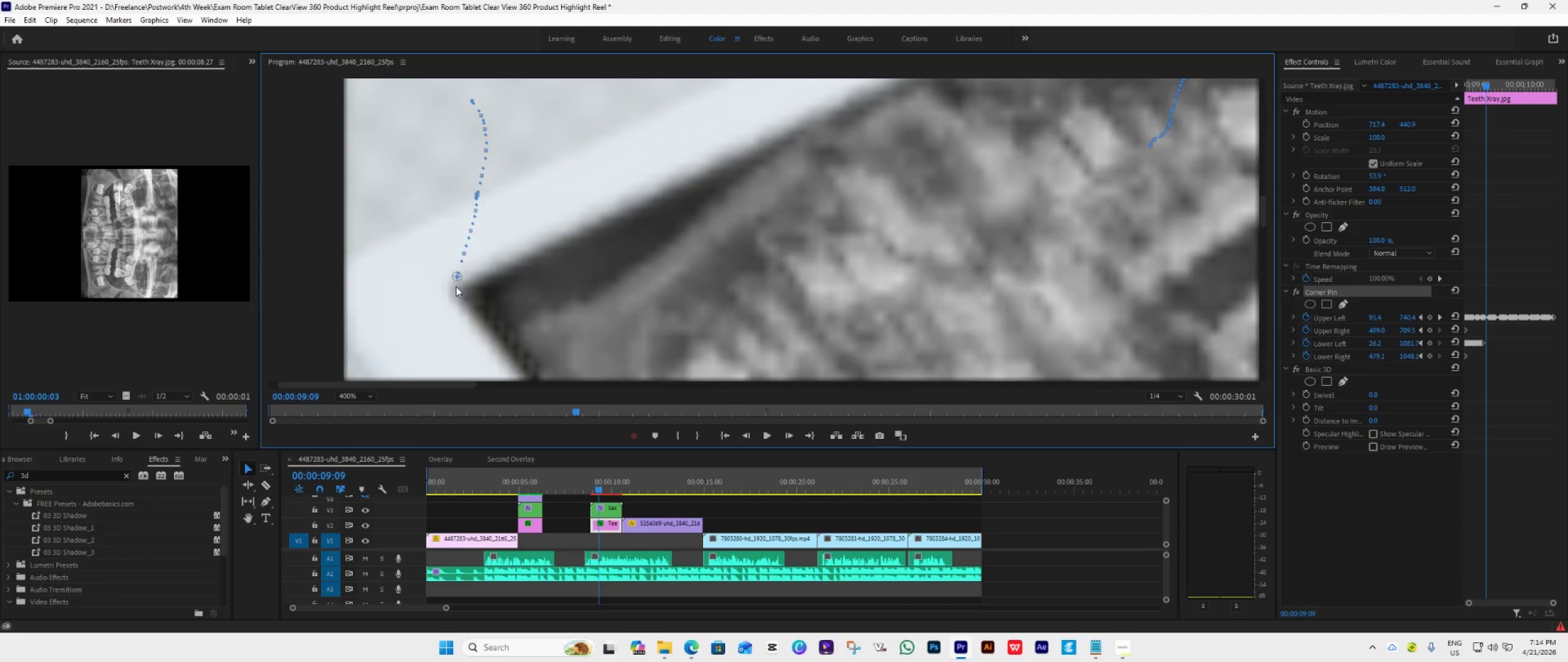 
left_click_drag(start_coordinate=[453, 277], to_coordinate=[451, 297])
 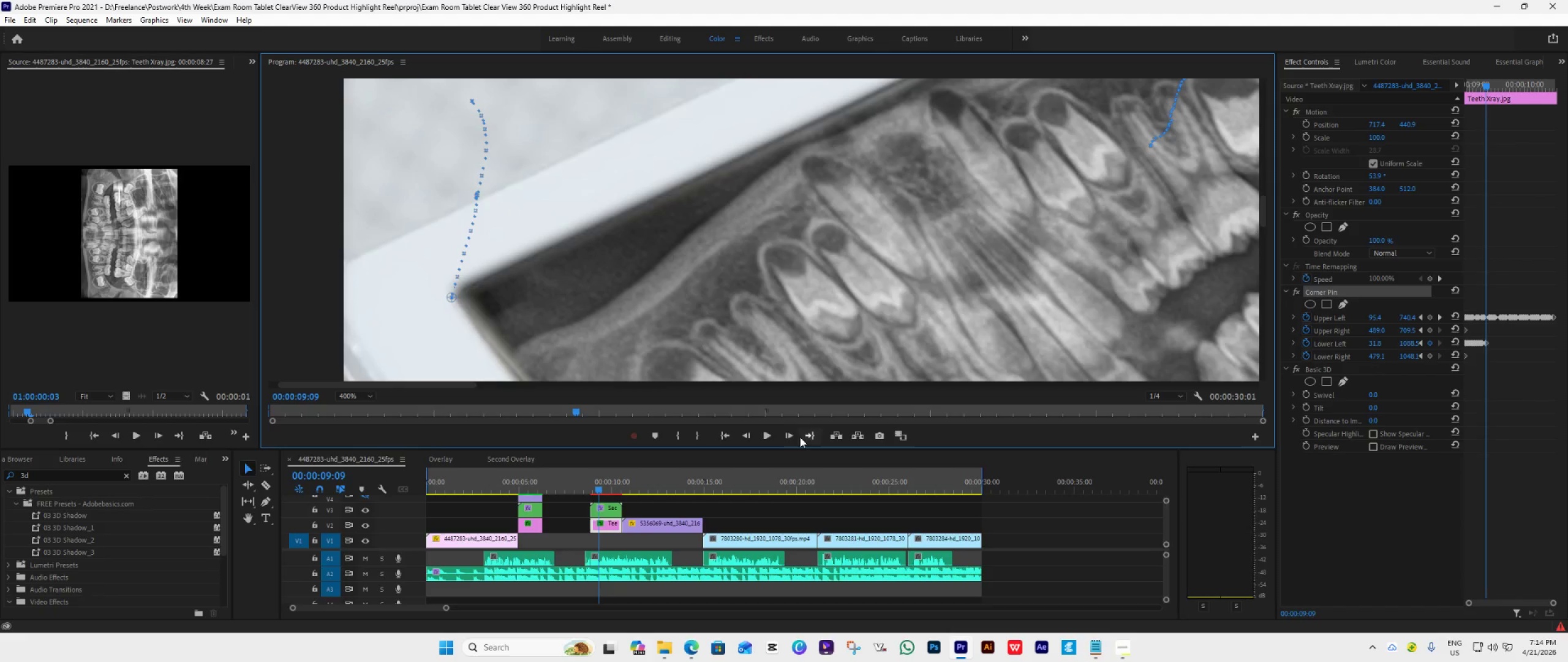 
left_click([791, 436])
 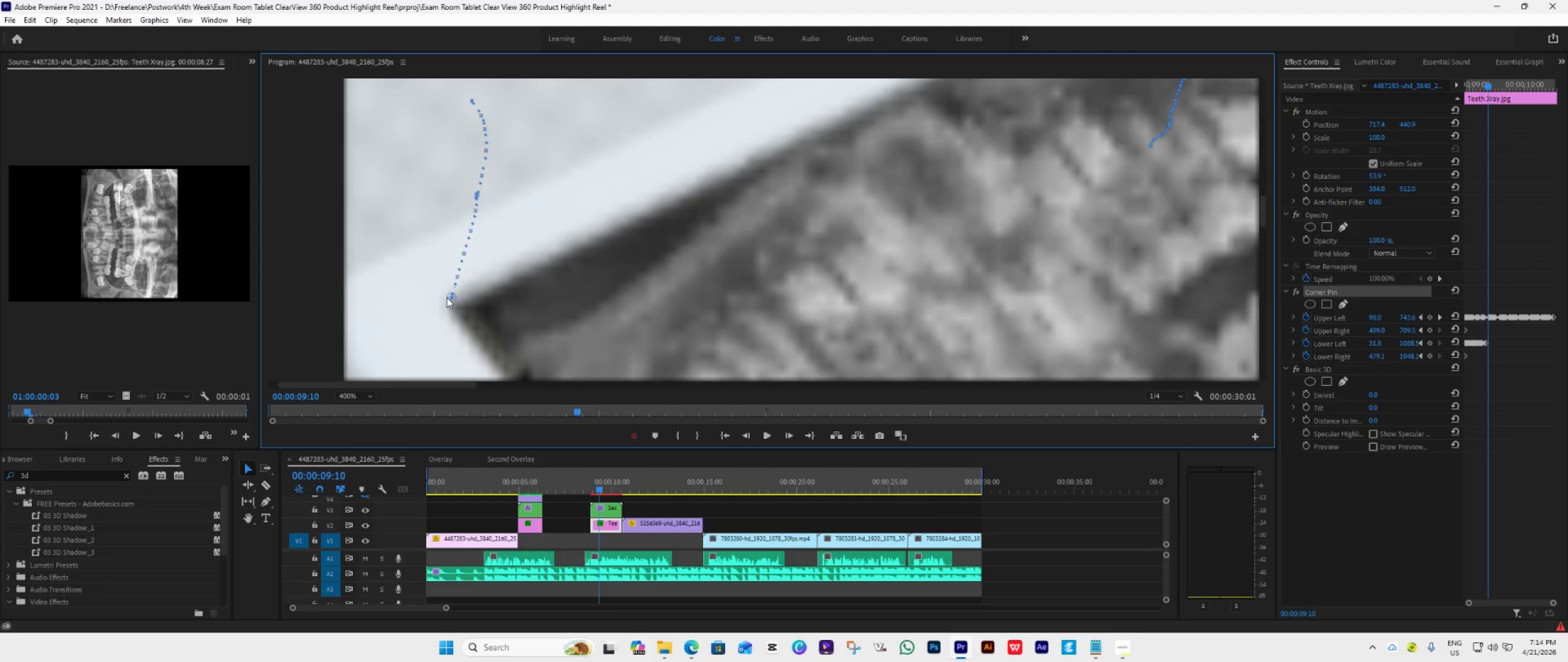 
left_click_drag(start_coordinate=[446, 297], to_coordinate=[448, 313])
 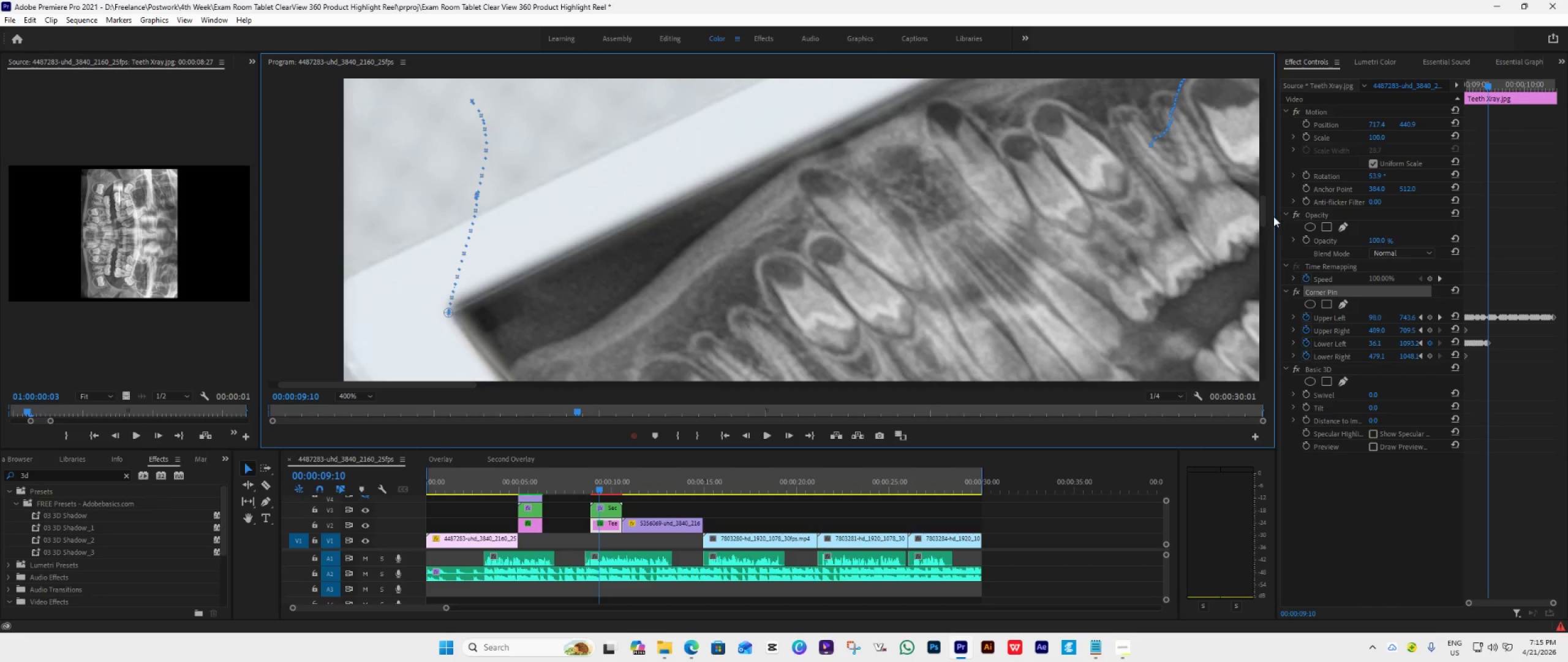 
left_click_drag(start_coordinate=[1266, 209], to_coordinate=[1264, 218])
 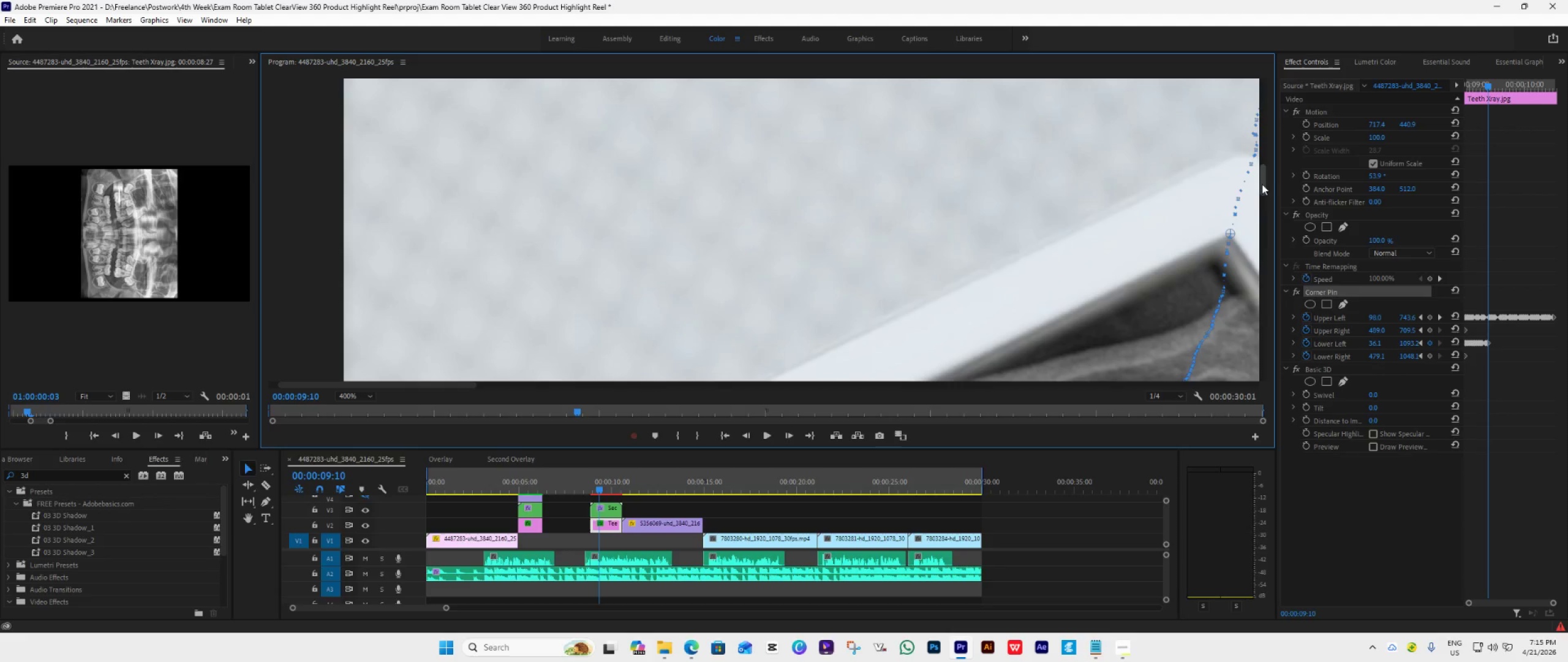 
left_click_drag(start_coordinate=[1262, 183], to_coordinate=[1262, 223])
 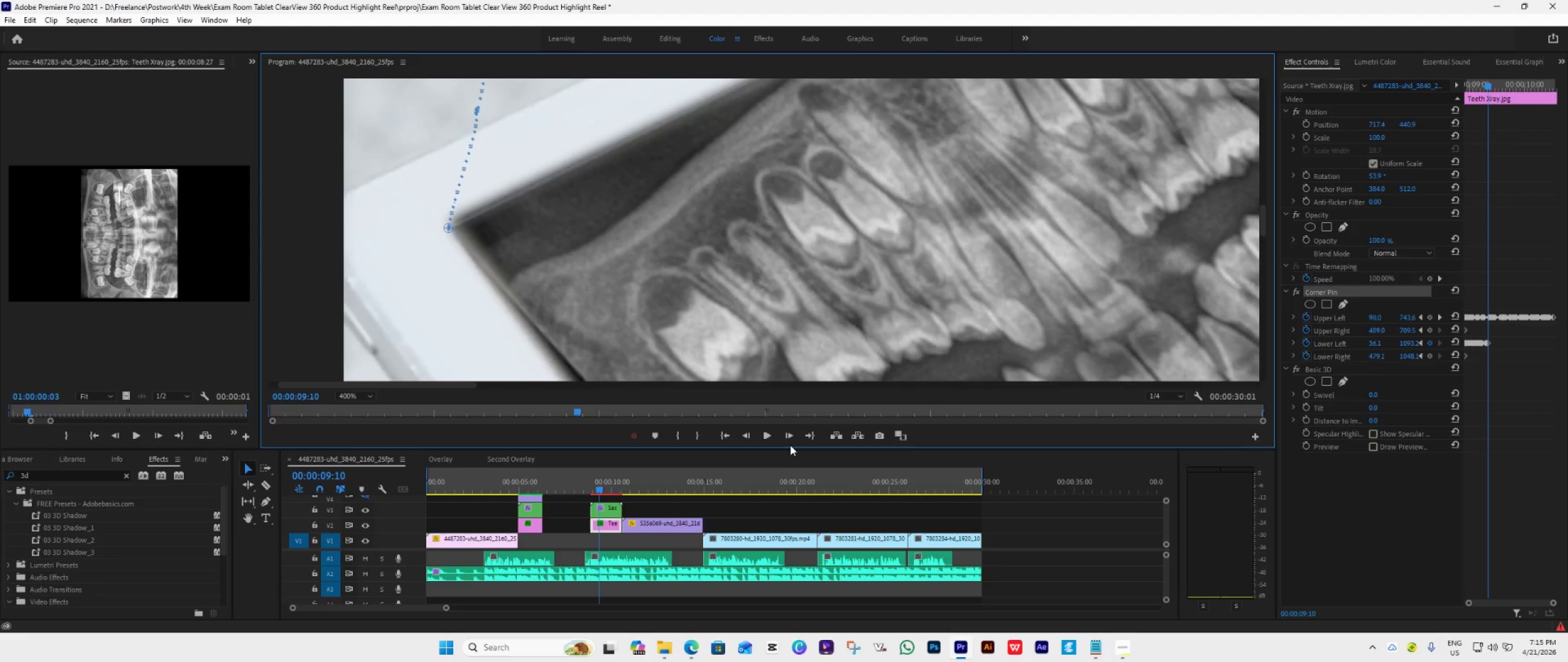 
left_click([790, 438])
 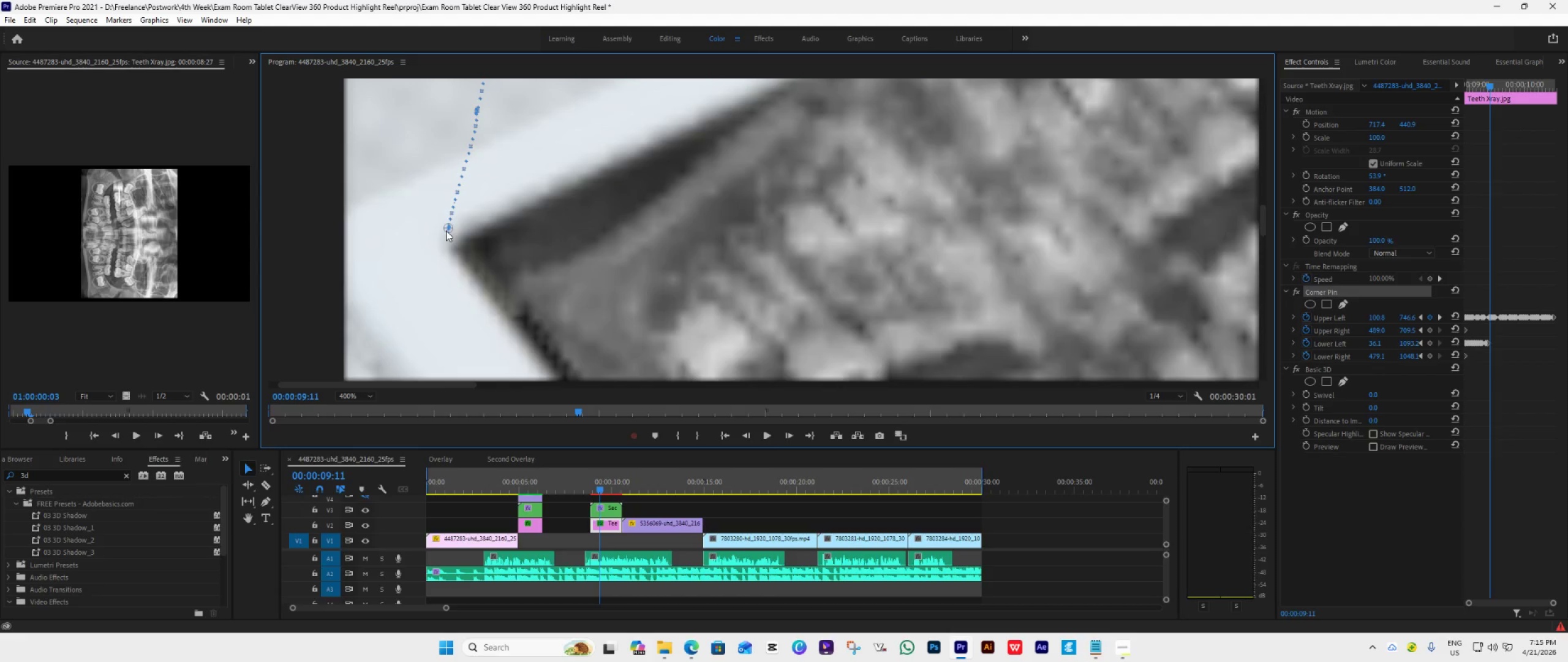 
left_click_drag(start_coordinate=[446, 230], to_coordinate=[447, 242])
 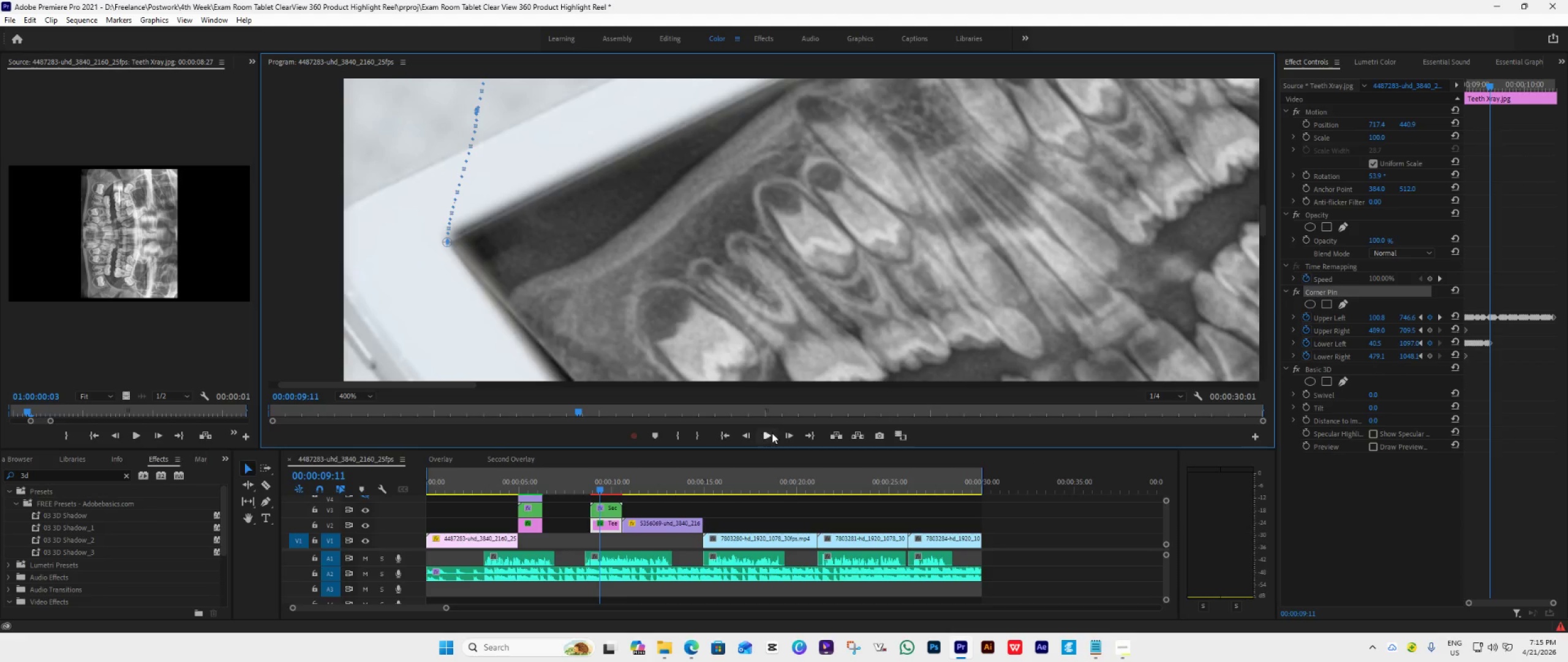 
left_click([786, 432])
 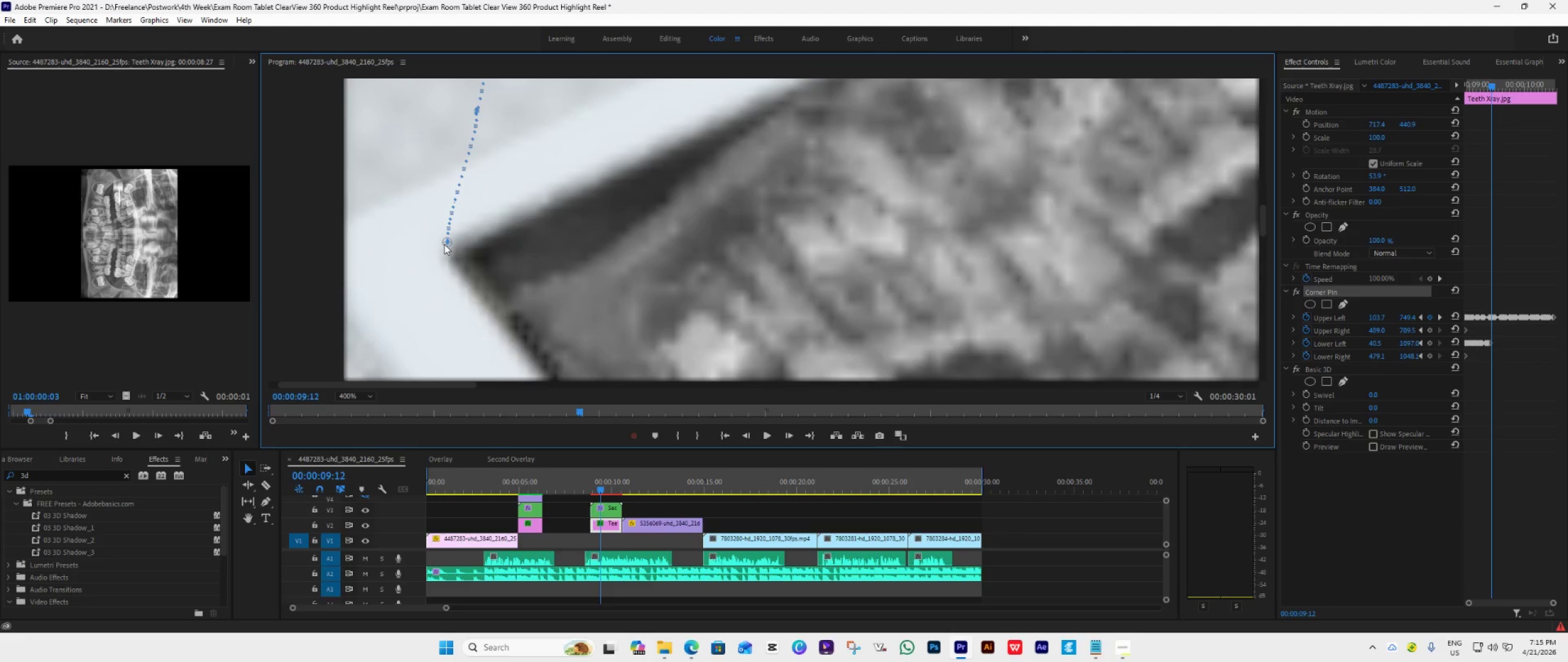 
left_click_drag(start_coordinate=[443, 243], to_coordinate=[446, 253])
 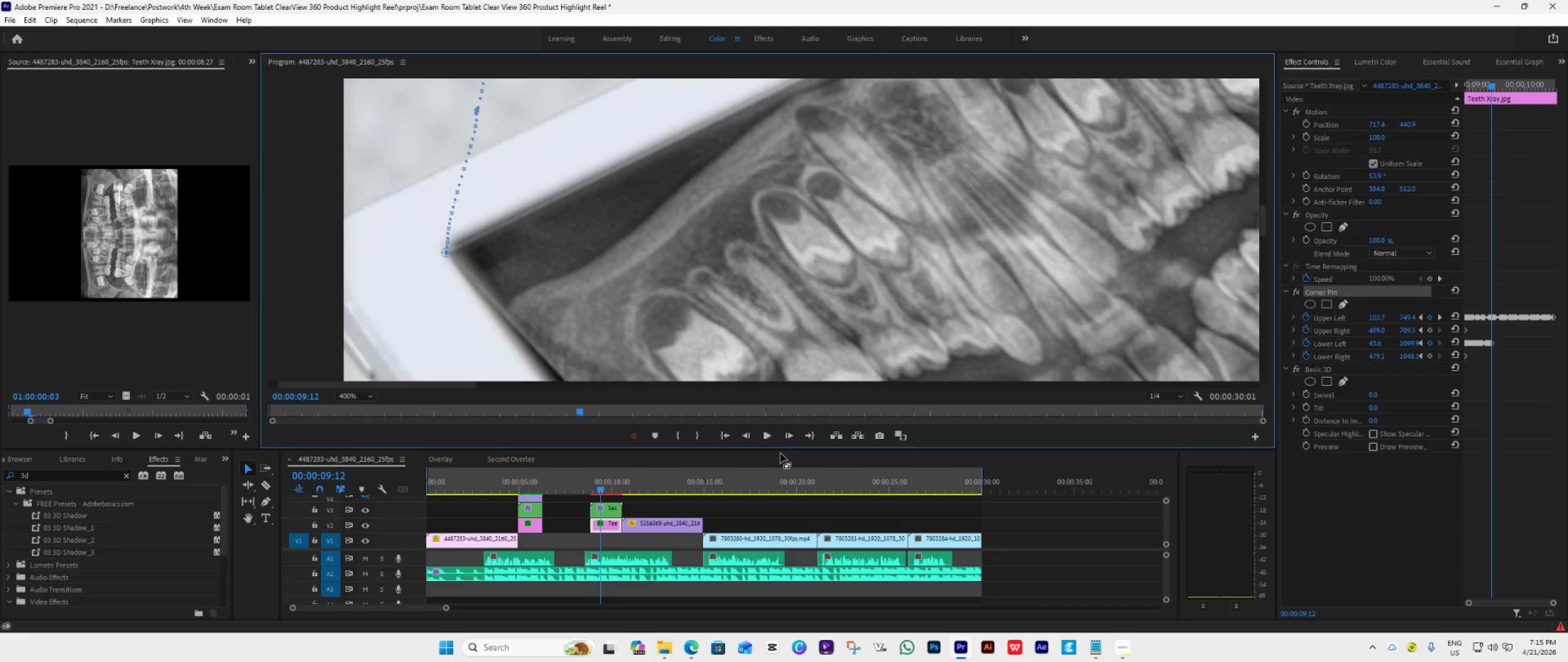 
left_click([791, 436])
 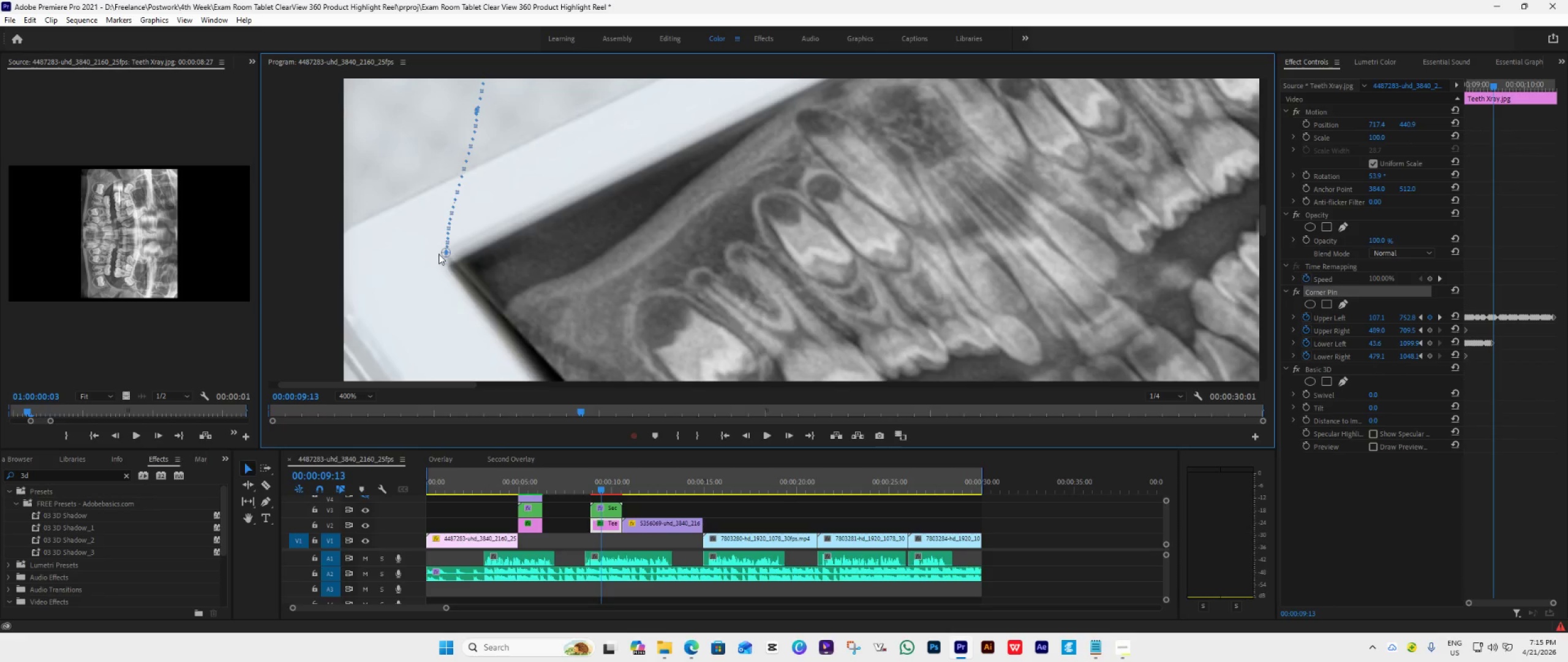 
left_click_drag(start_coordinate=[442, 254], to_coordinate=[447, 265])
 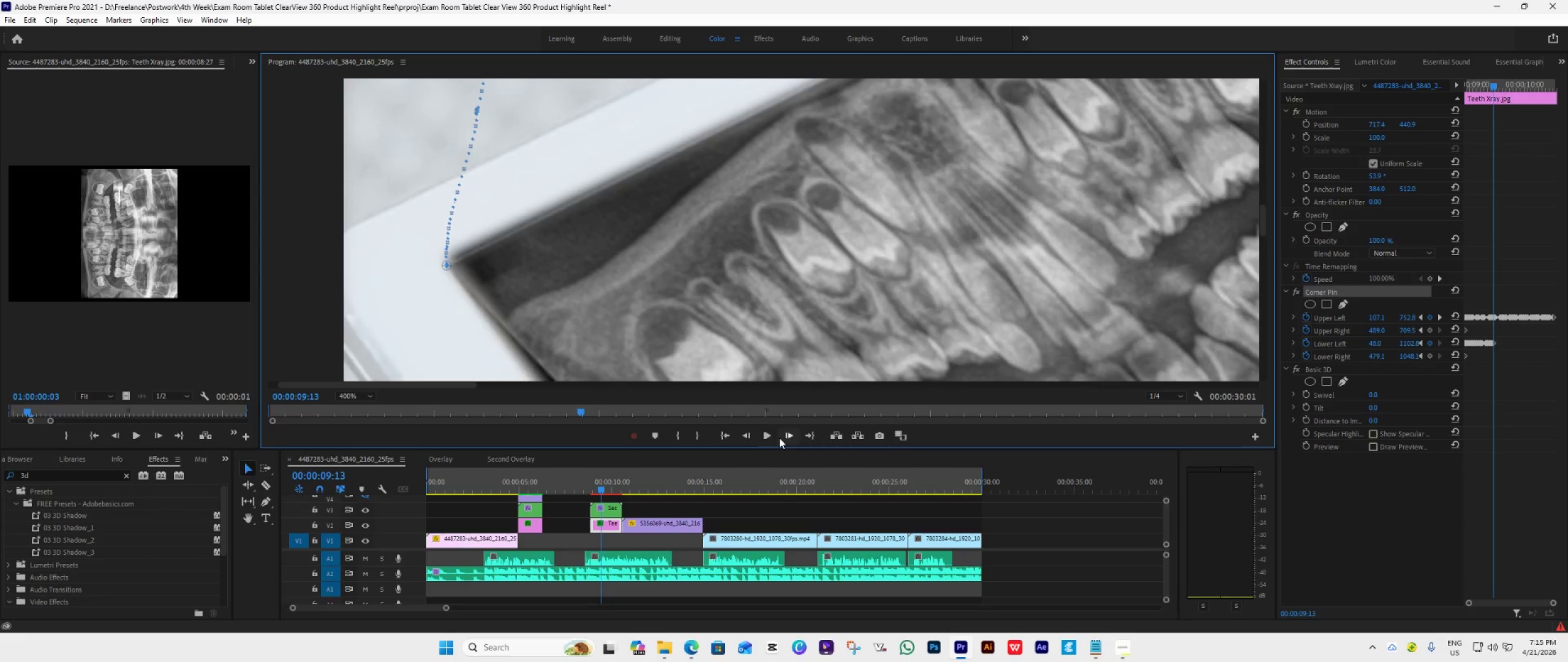 
left_click([790, 437])
 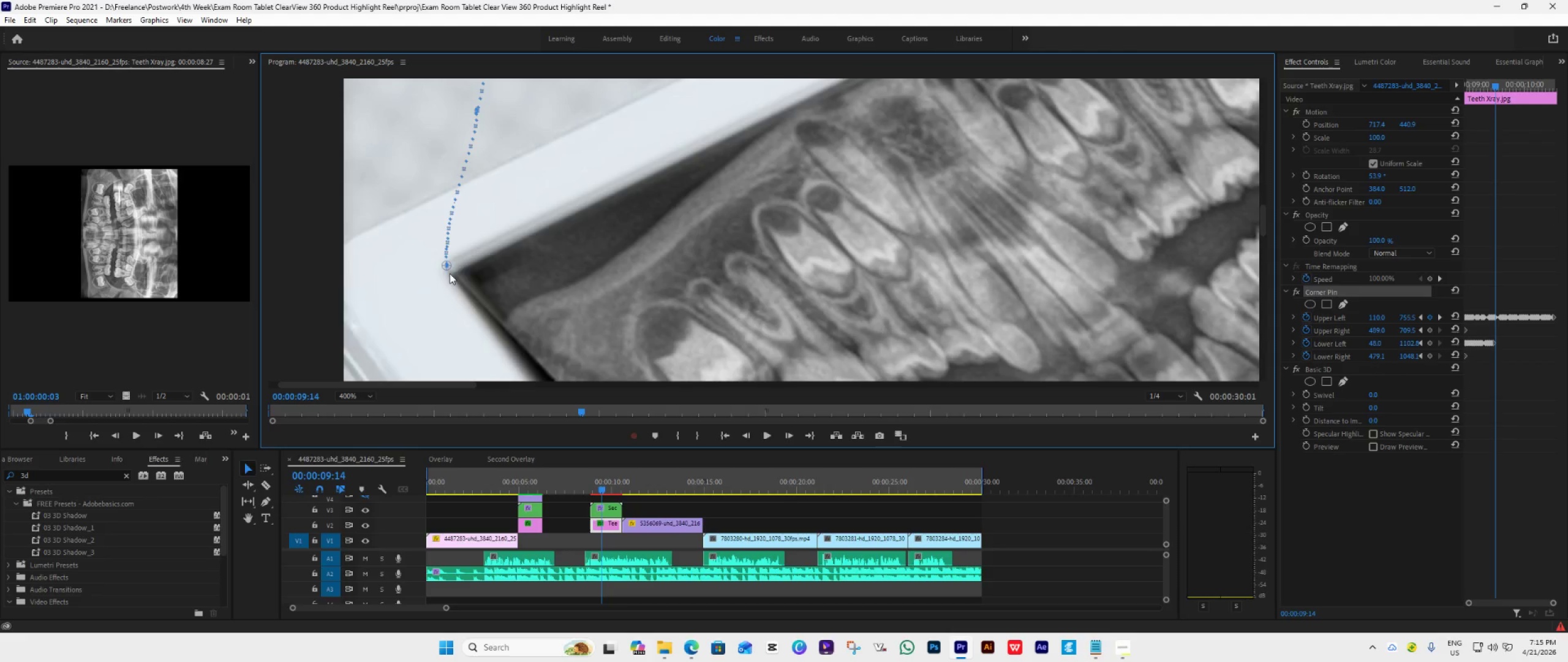 
left_click_drag(start_coordinate=[443, 267], to_coordinate=[450, 273])
 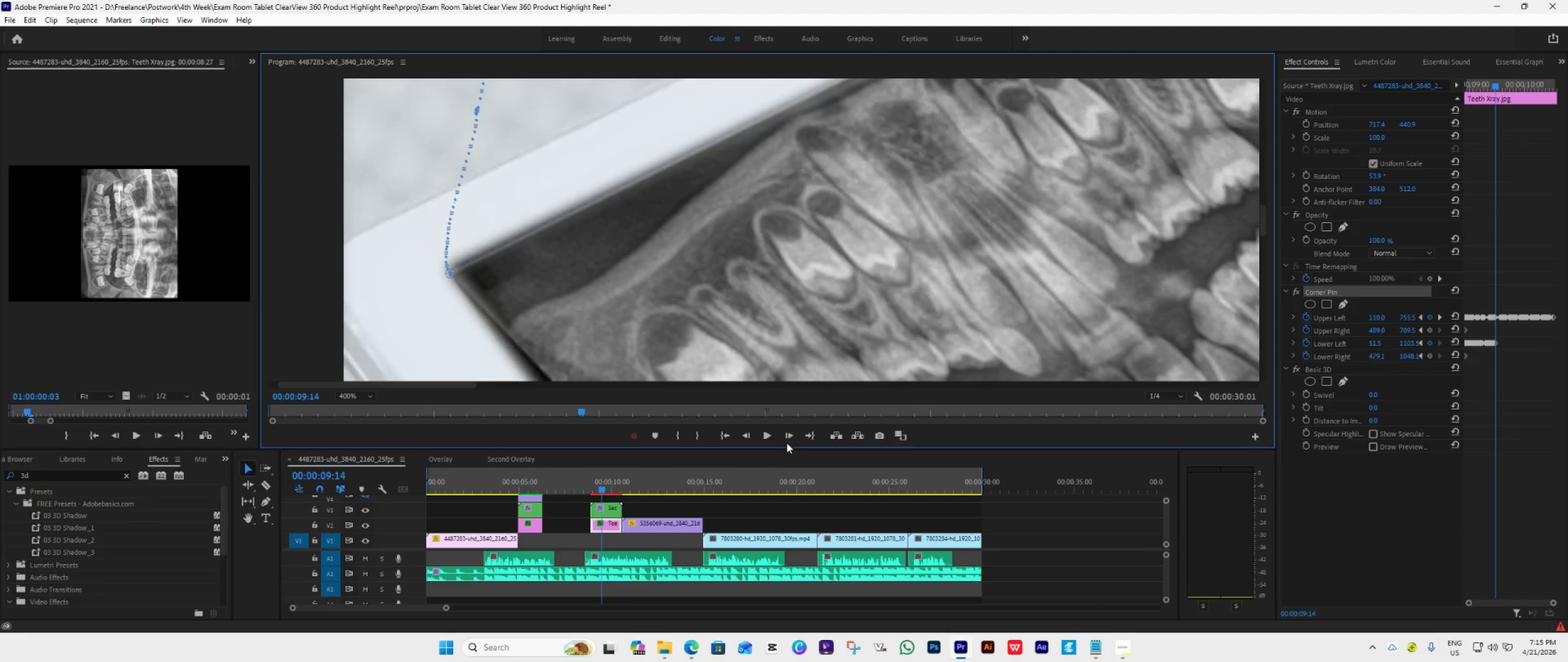 
left_click([788, 438])
 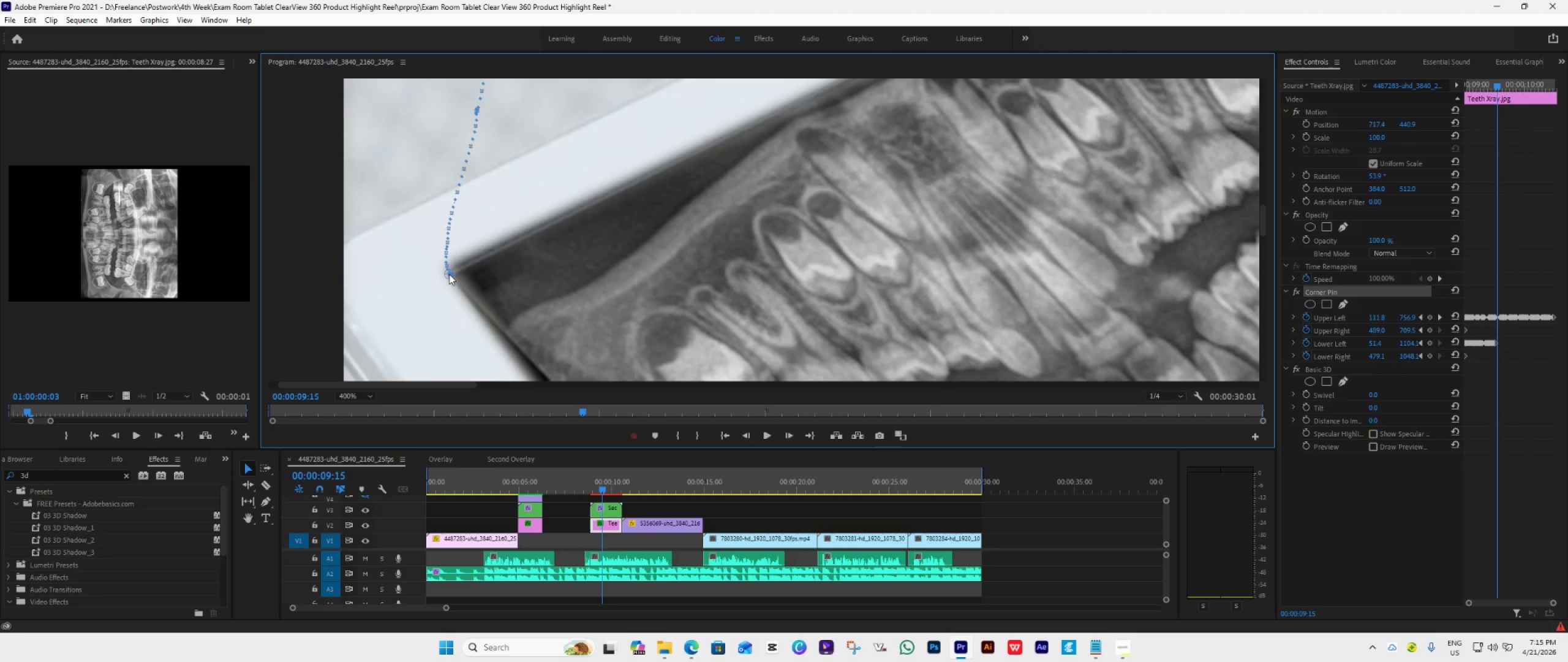 
wait(10.2)
 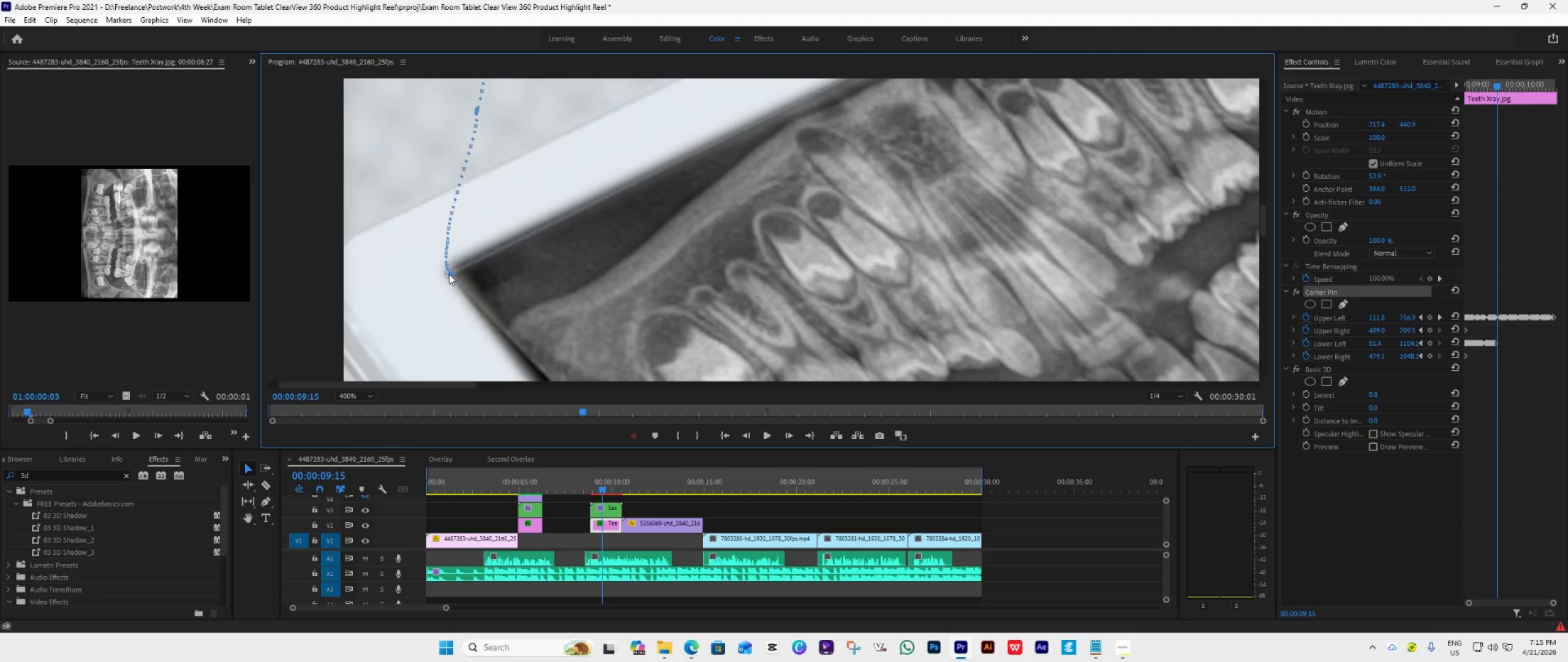 
left_click_drag(start_coordinate=[445, 278], to_coordinate=[445, 275])
 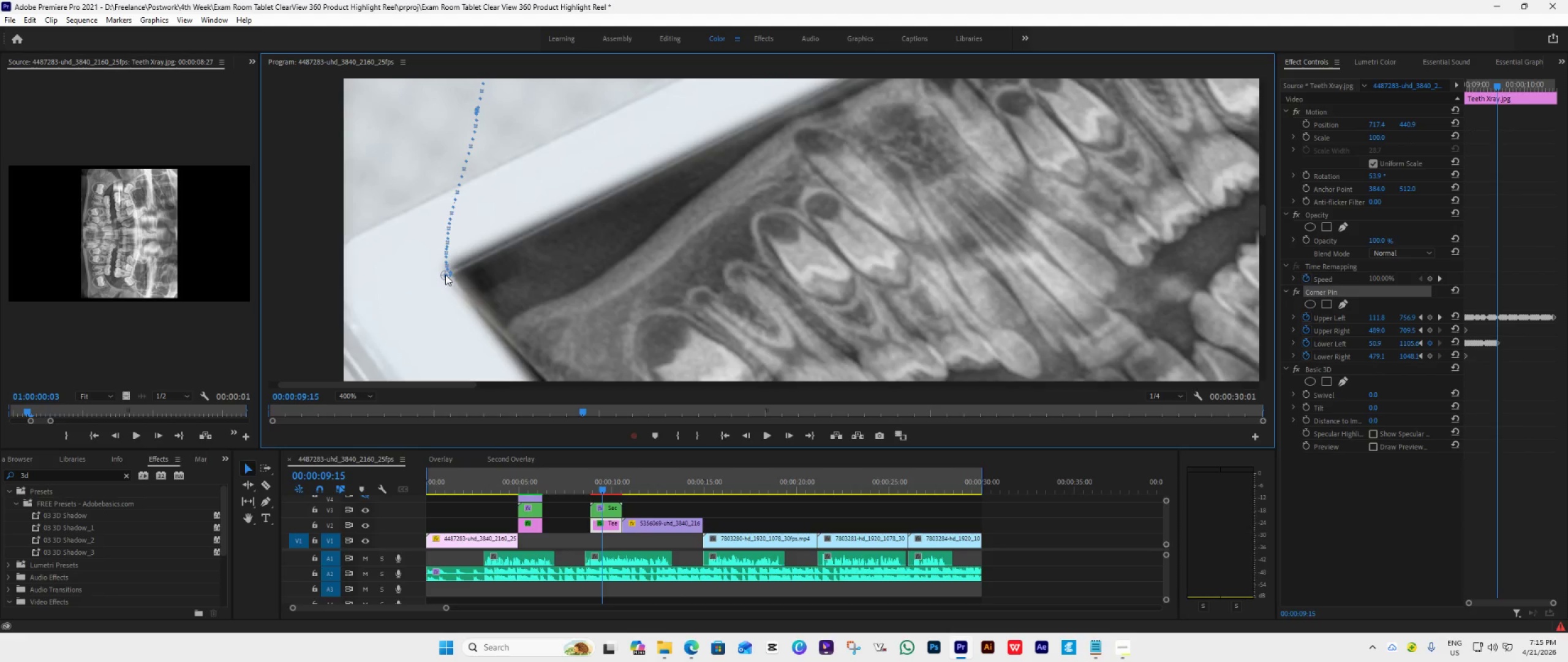 
left_click_drag(start_coordinate=[445, 275], to_coordinate=[448, 272])
 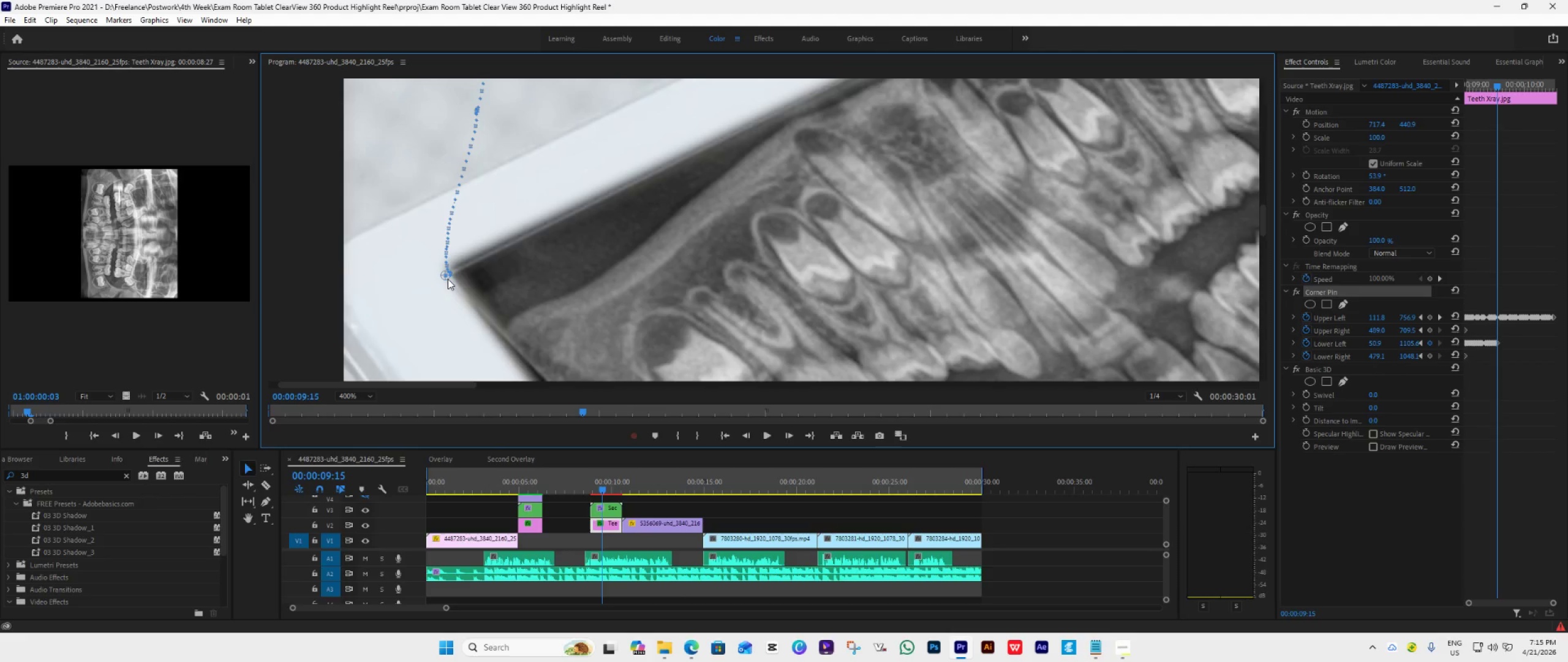 
key(Control+Z)
 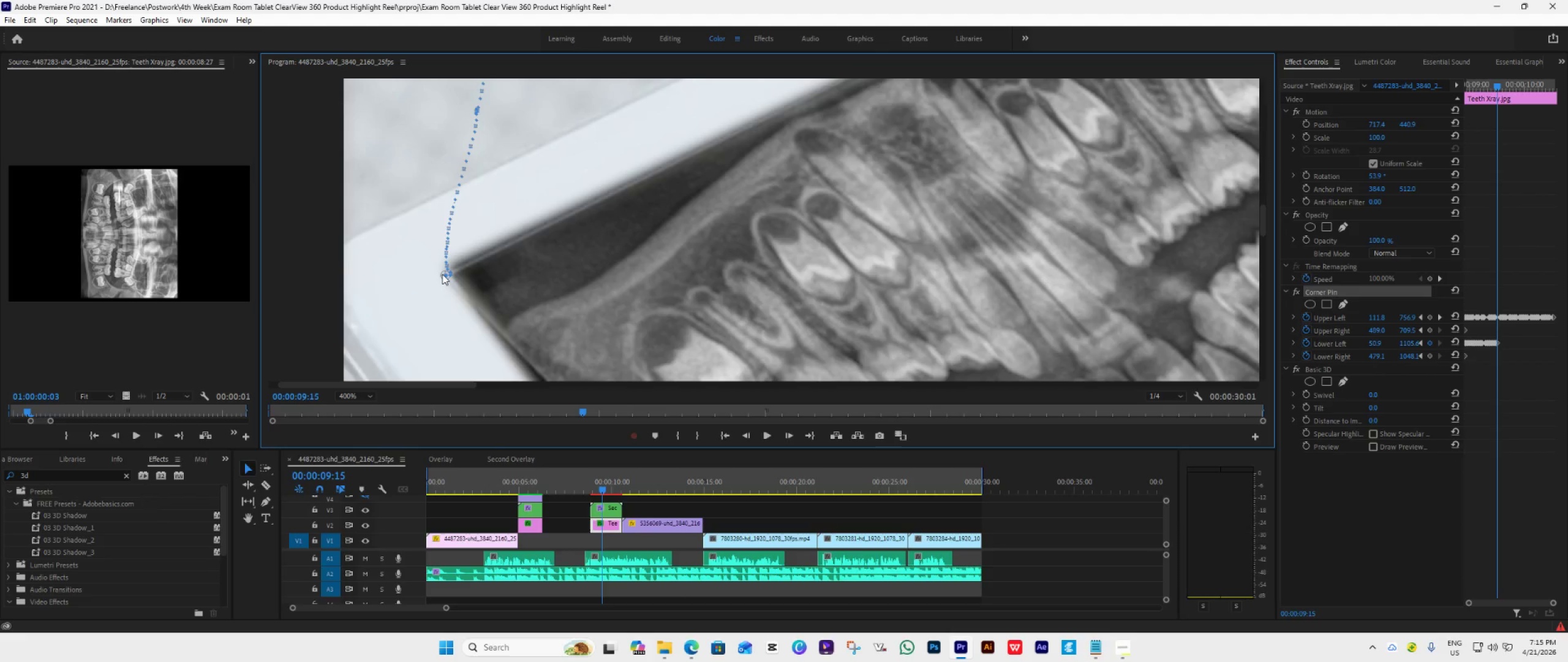 
left_click_drag(start_coordinate=[442, 273], to_coordinate=[447, 276])
 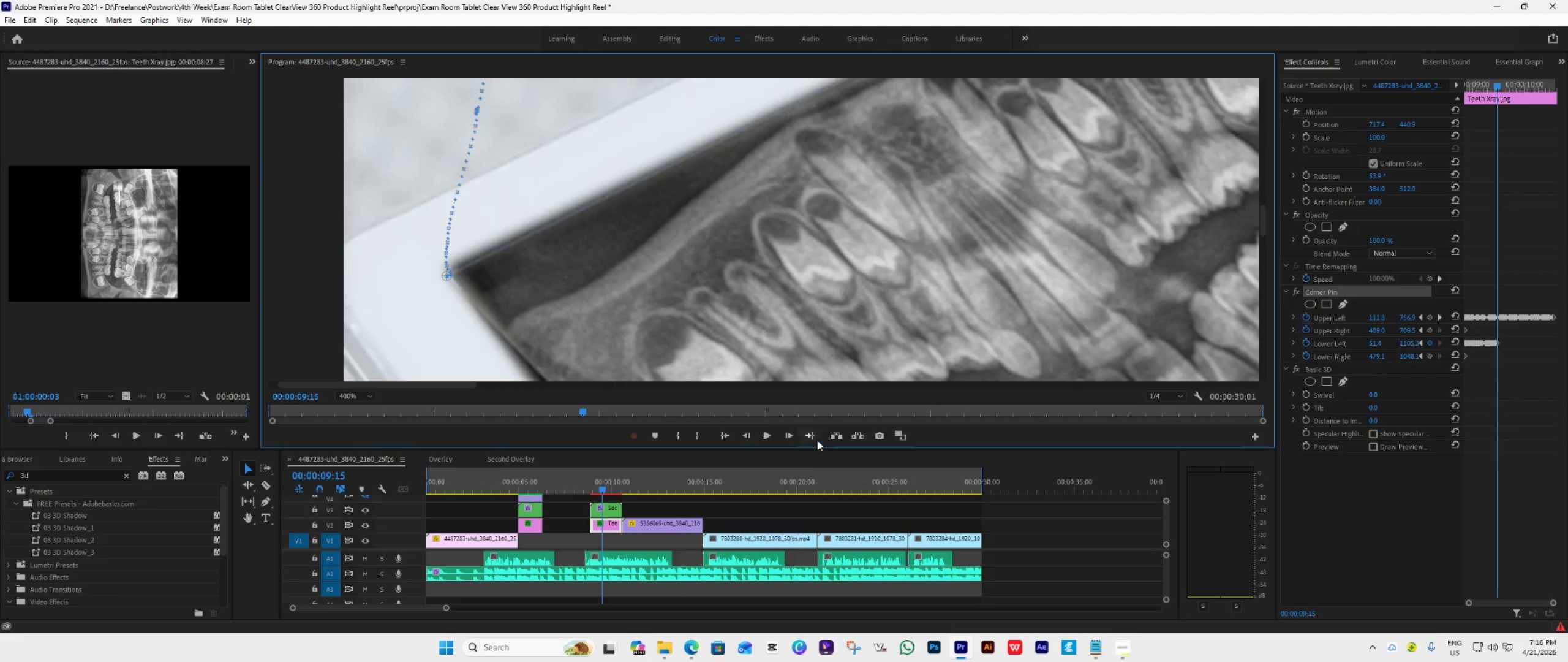 
left_click([787, 433])
 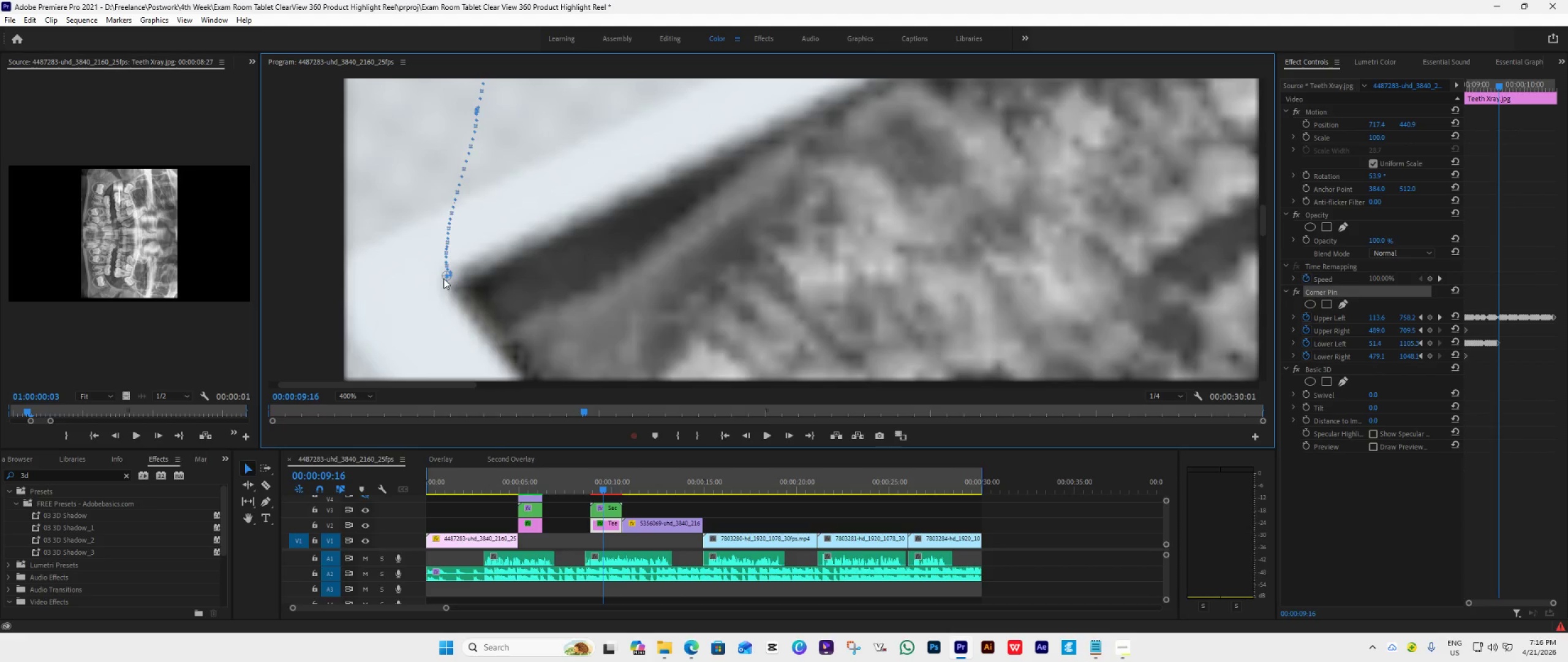 
left_click_drag(start_coordinate=[443, 278], to_coordinate=[450, 283])
 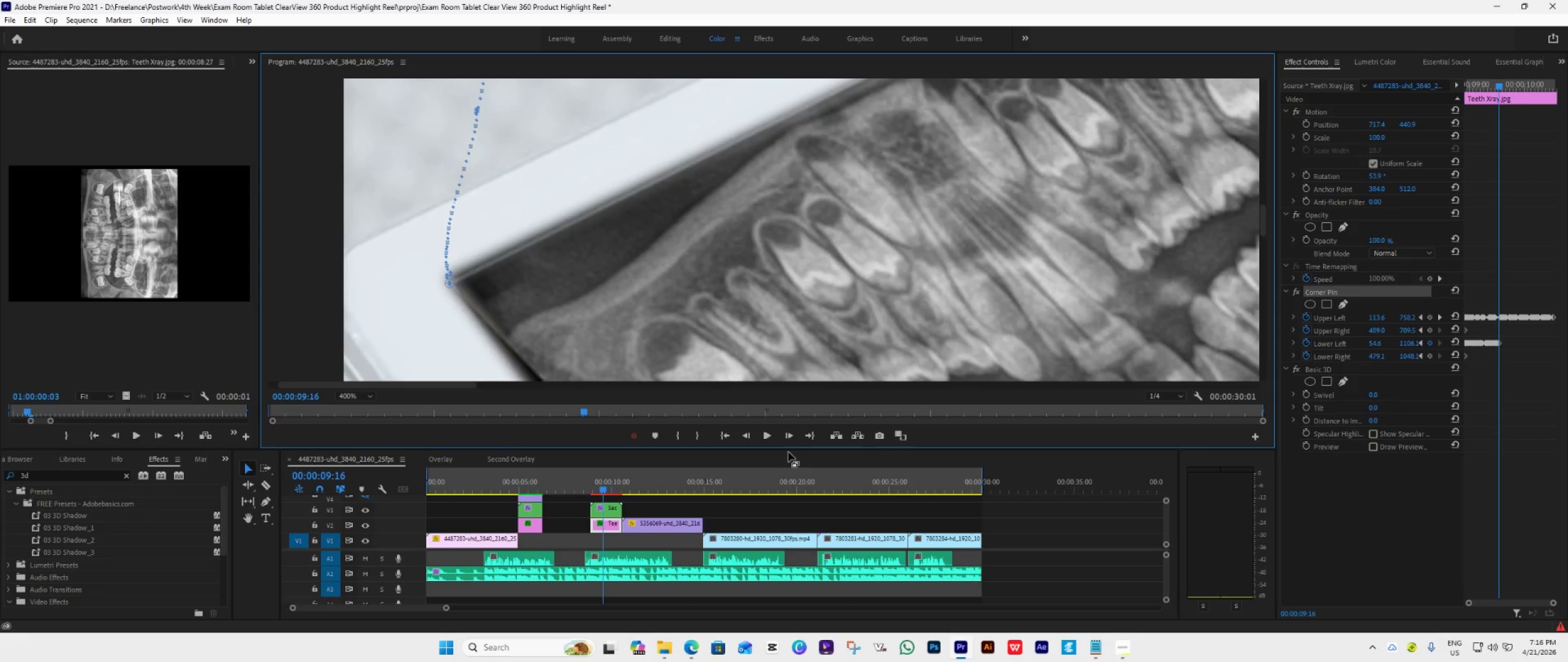 
left_click([742, 435])
 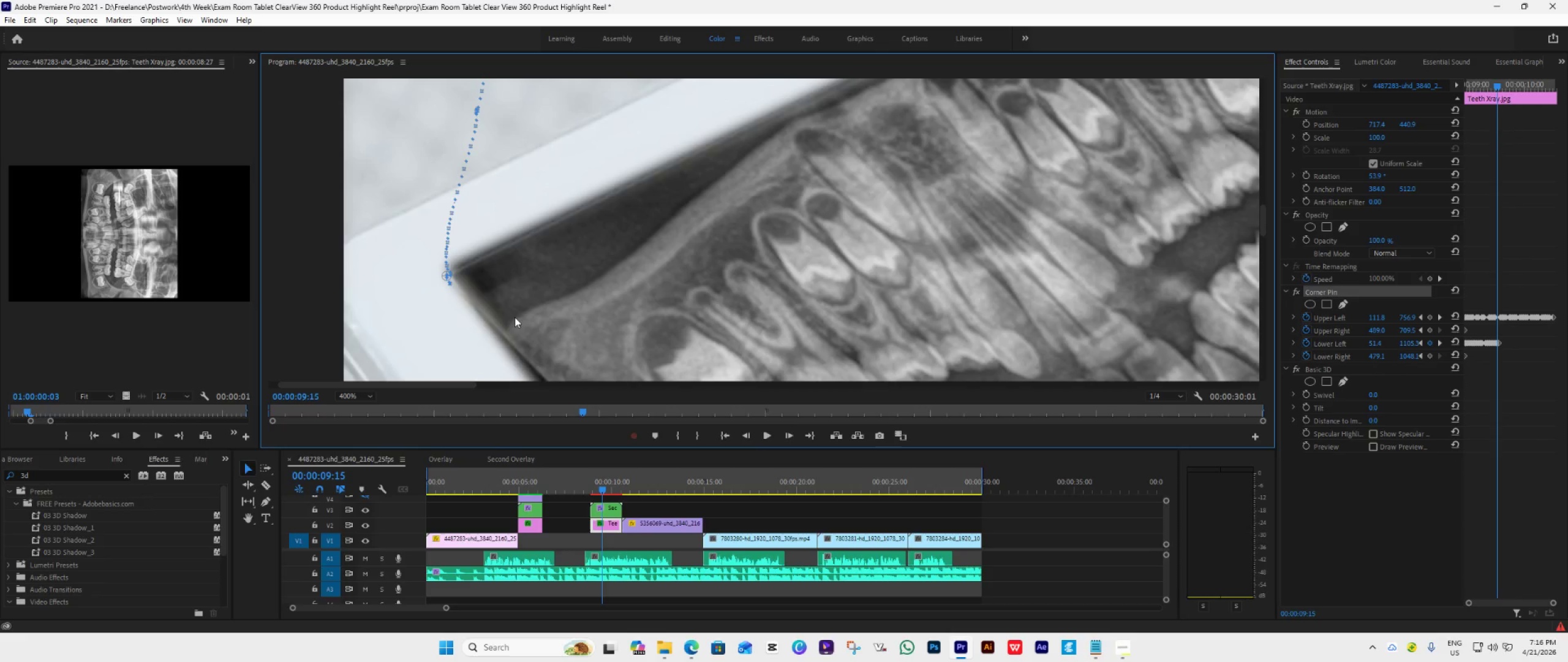 
left_click_drag(start_coordinate=[442, 275], to_coordinate=[448, 275])
 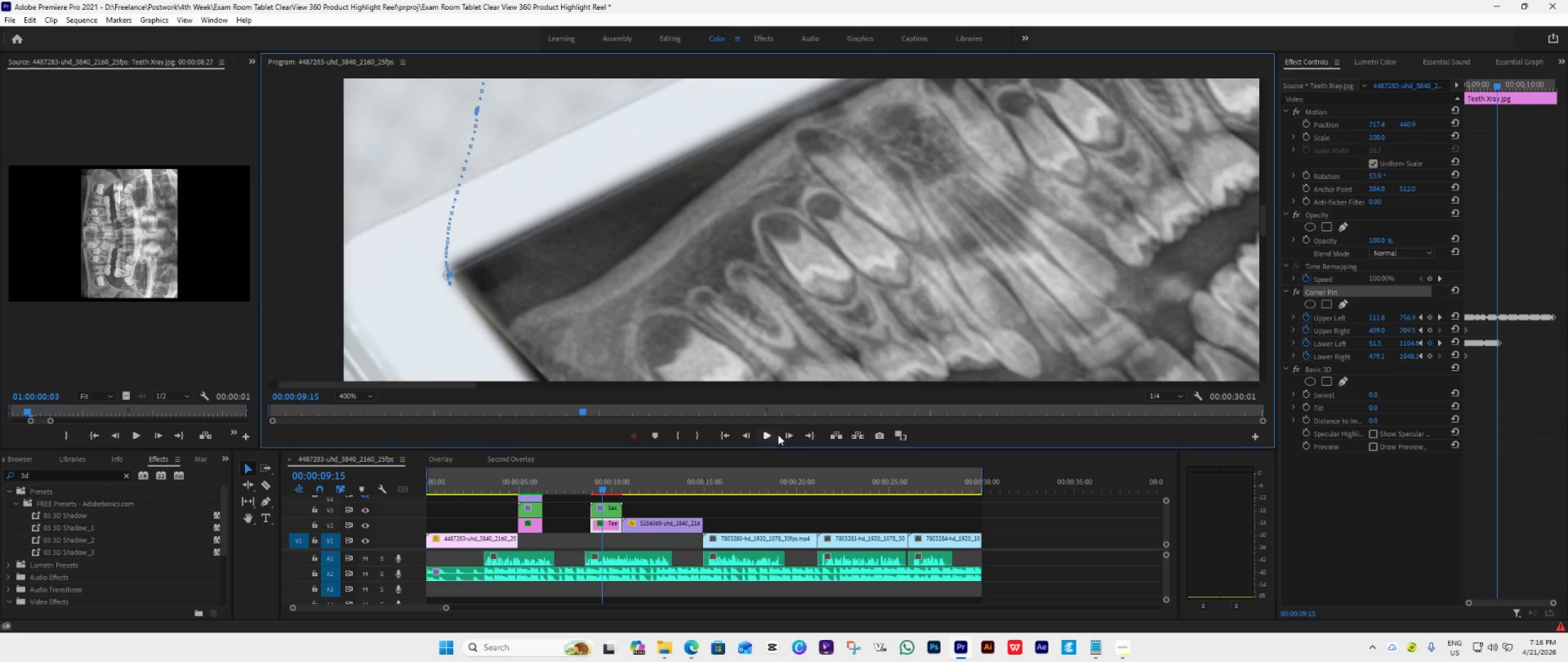 
left_click([784, 434])
 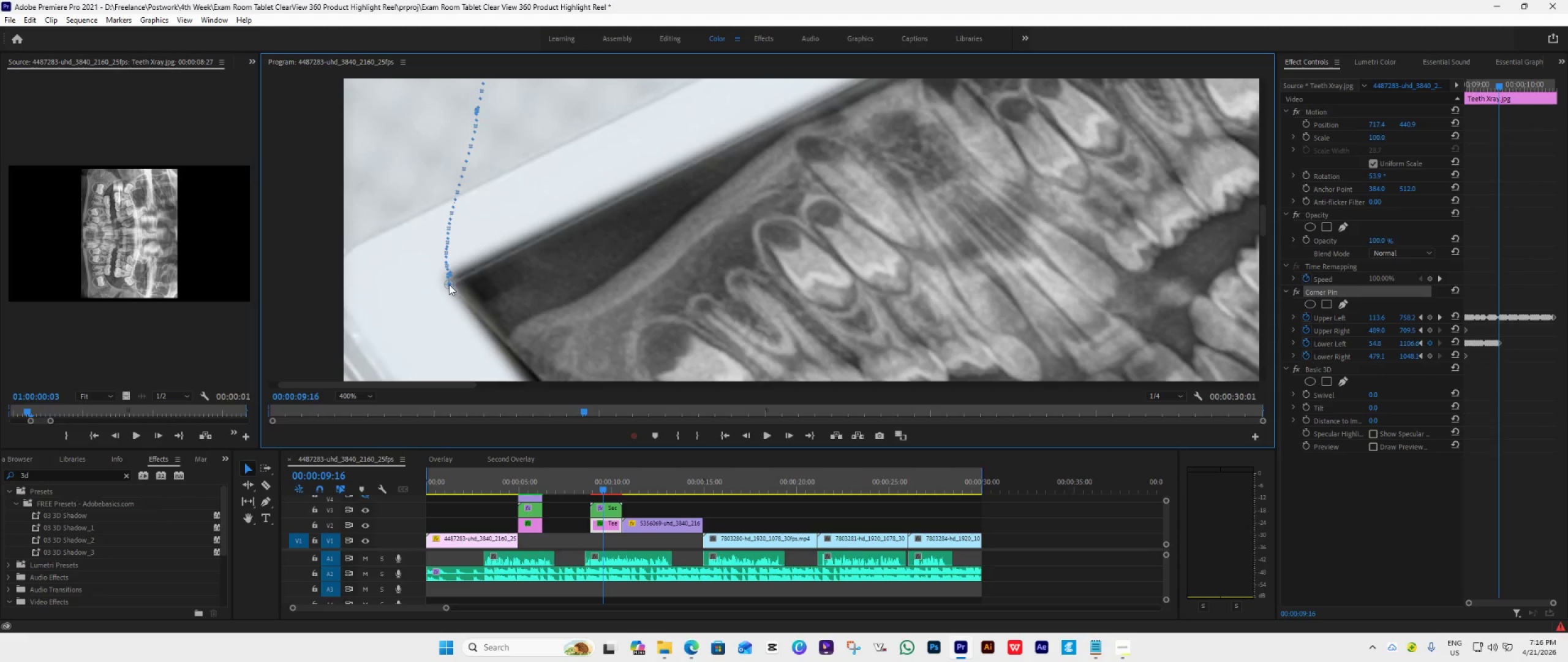 
wait(11.03)
 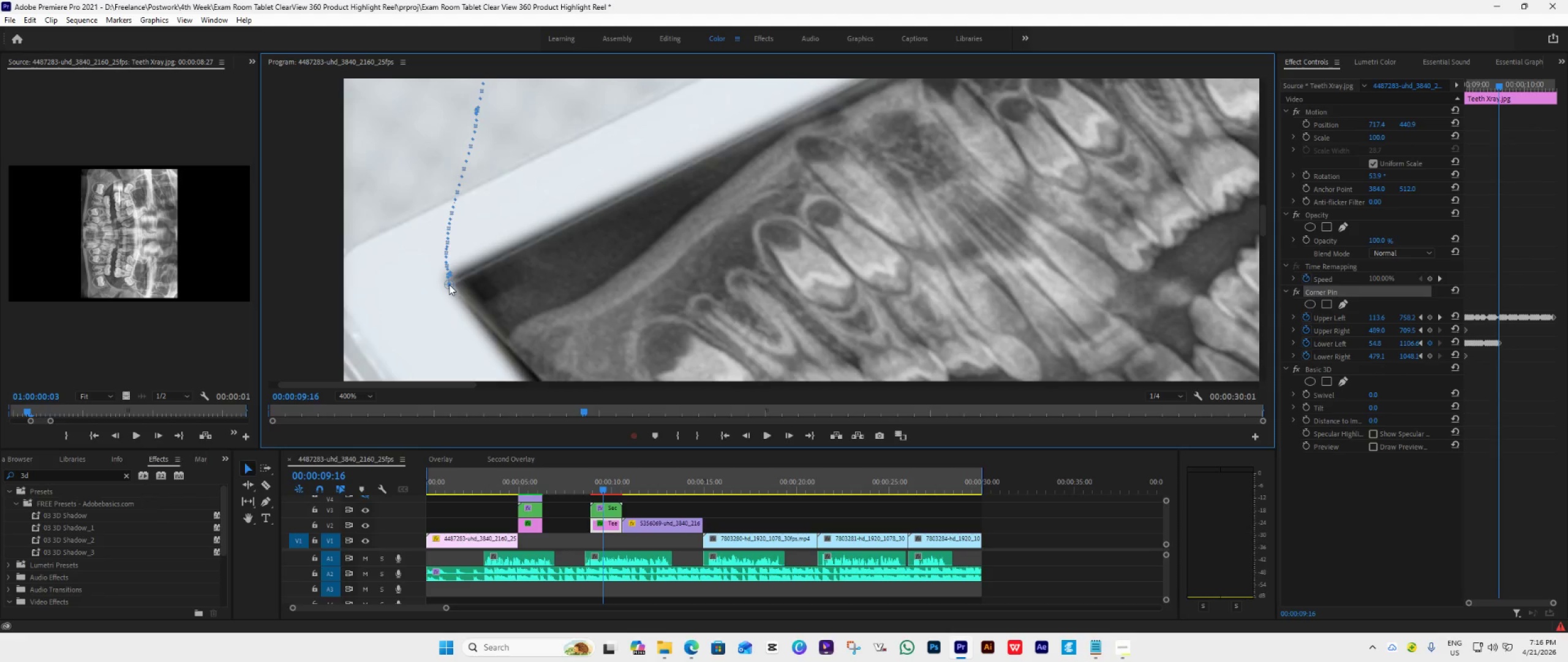 
left_click_drag(start_coordinate=[445, 286], to_coordinate=[451, 293])
 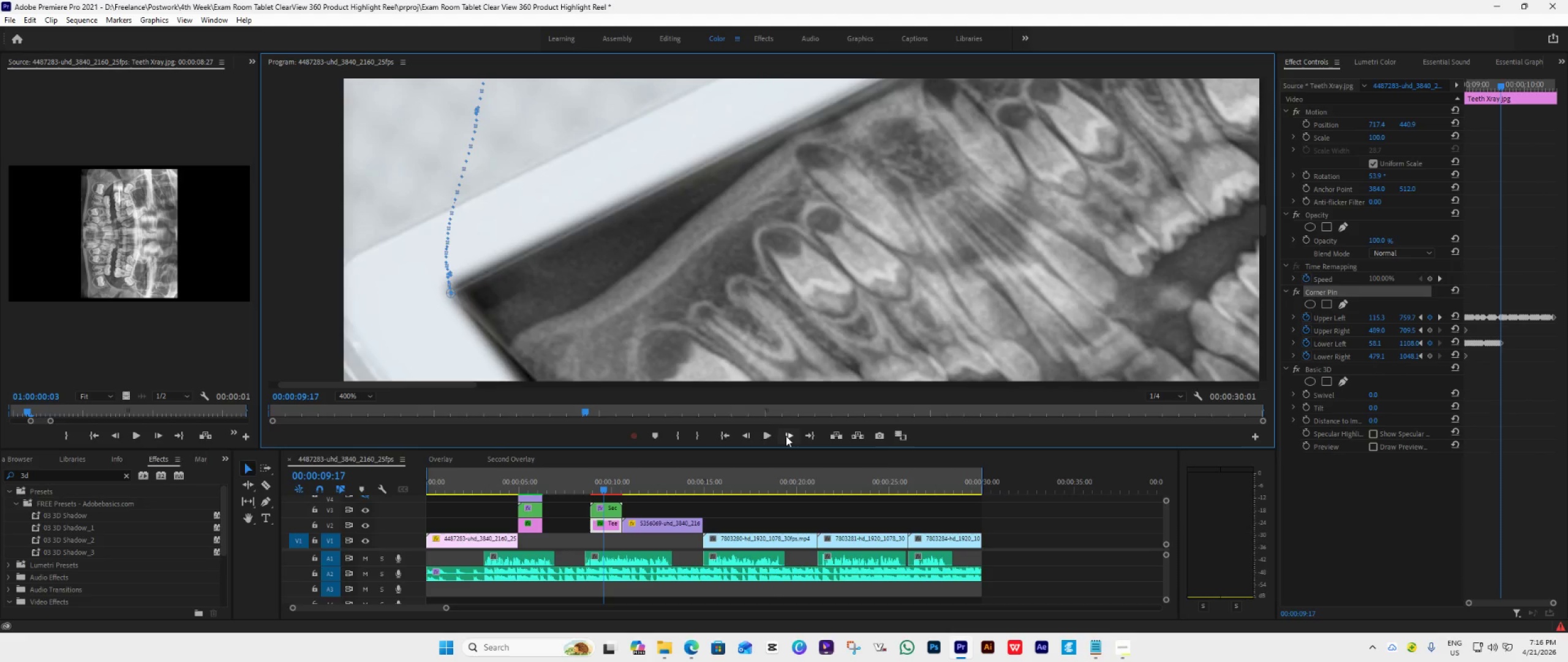 
left_click([786, 436])
 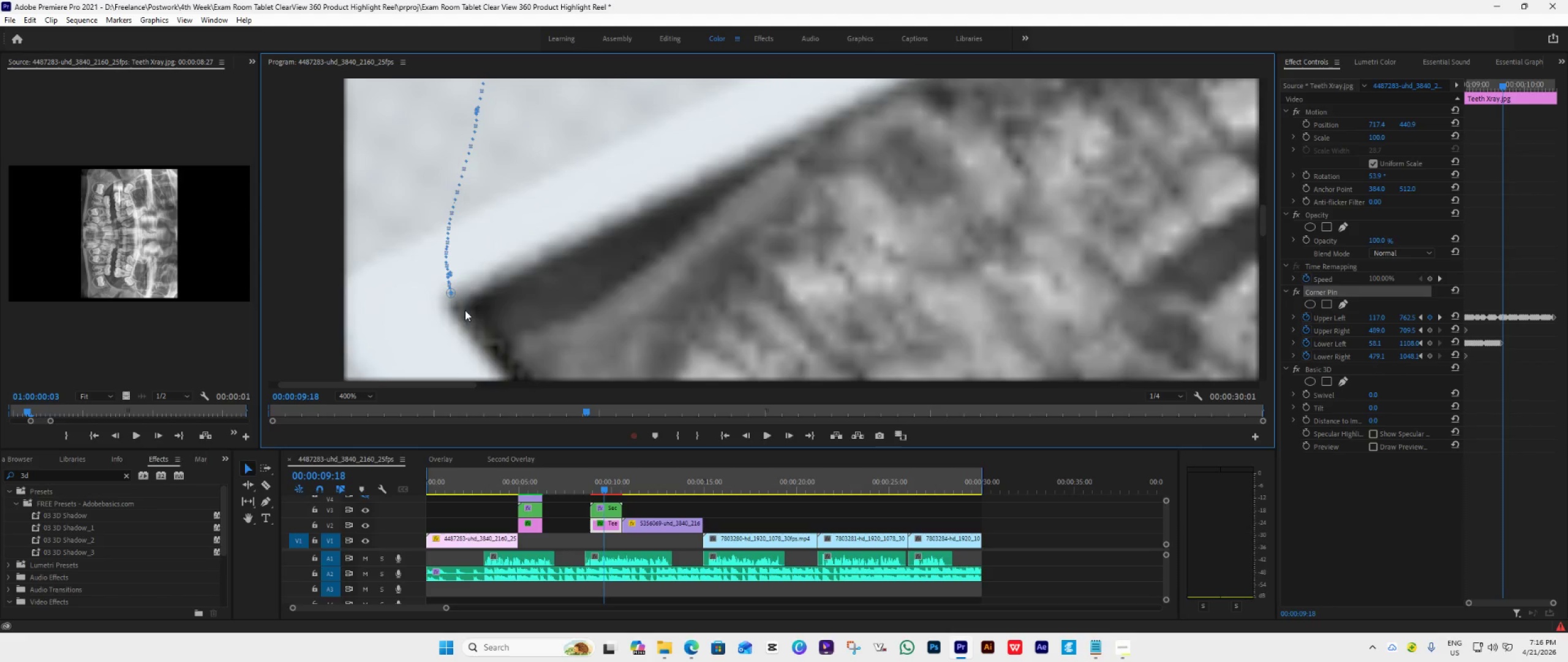 
left_click_drag(start_coordinate=[451, 297], to_coordinate=[450, 305])
 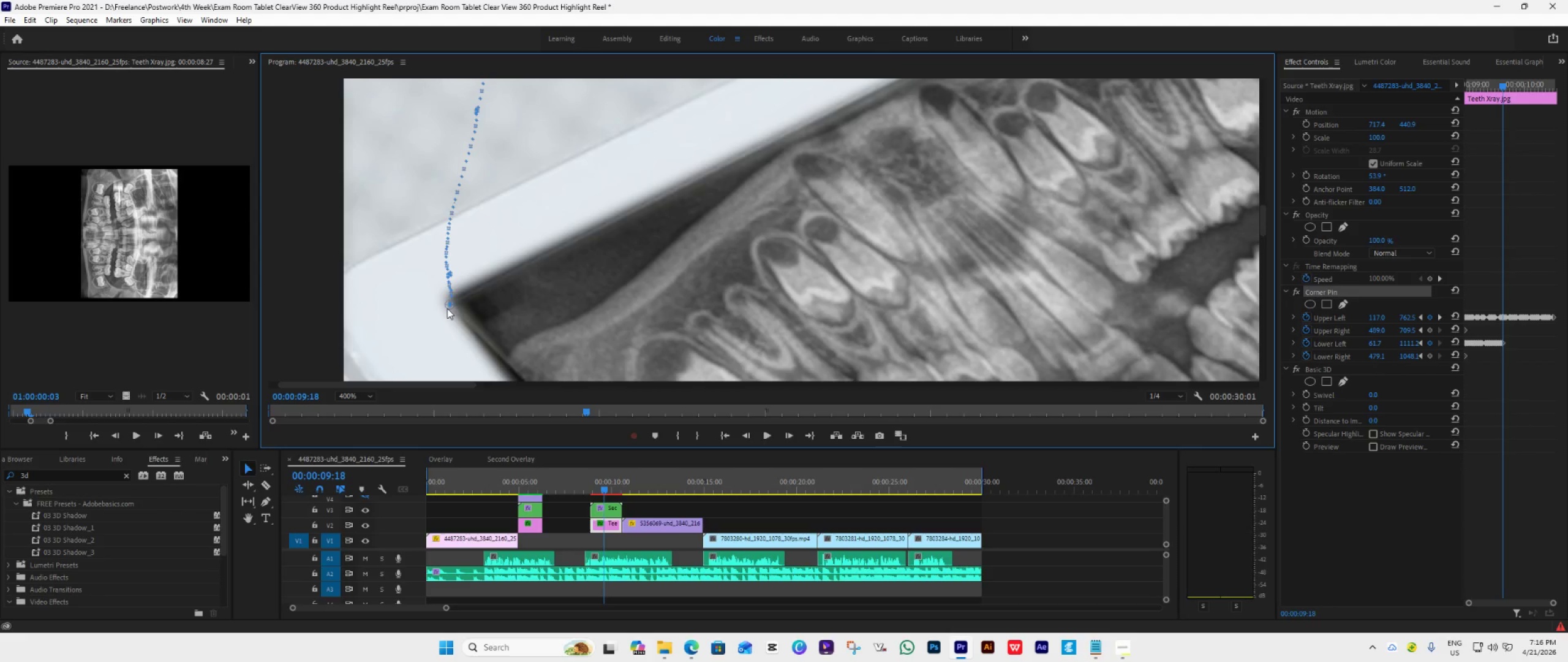 
left_click_drag(start_coordinate=[447, 308], to_coordinate=[451, 305])
 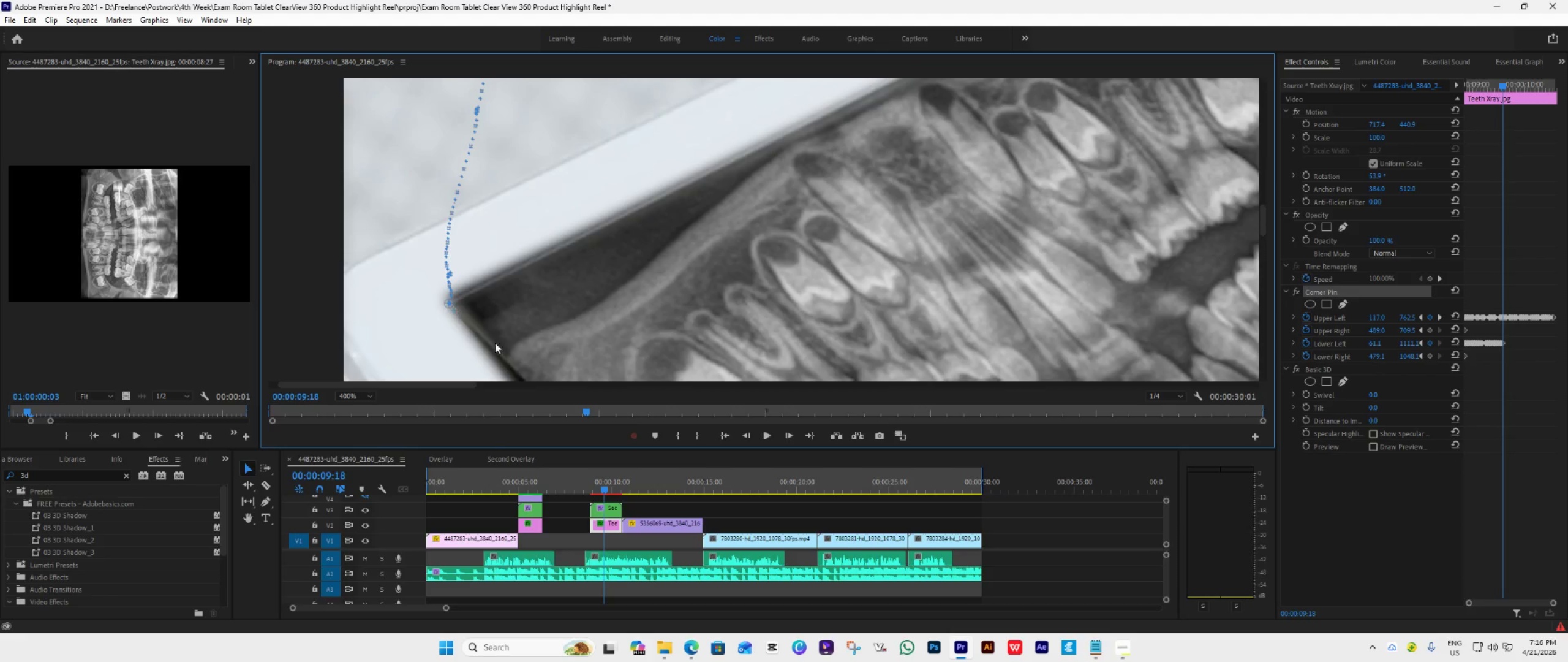 
left_click([785, 434])
 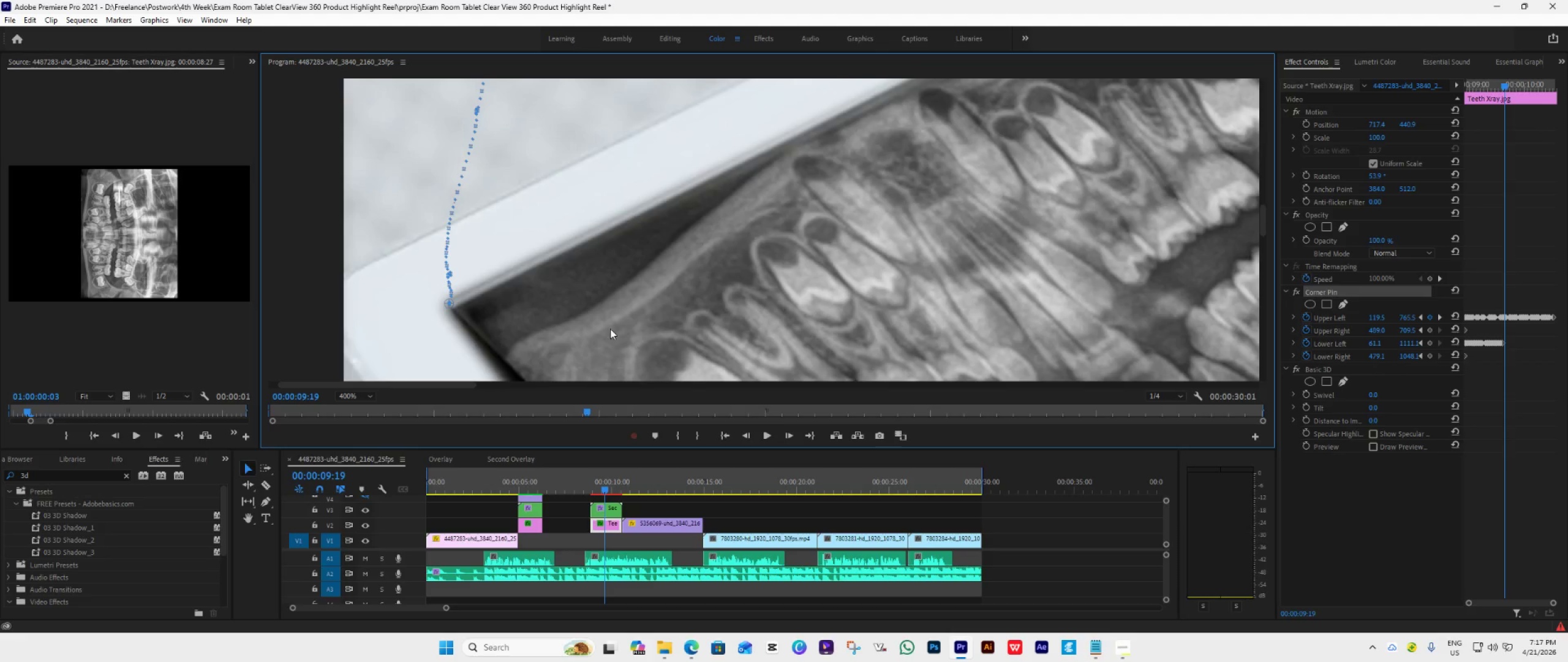 
wait(5.48)
 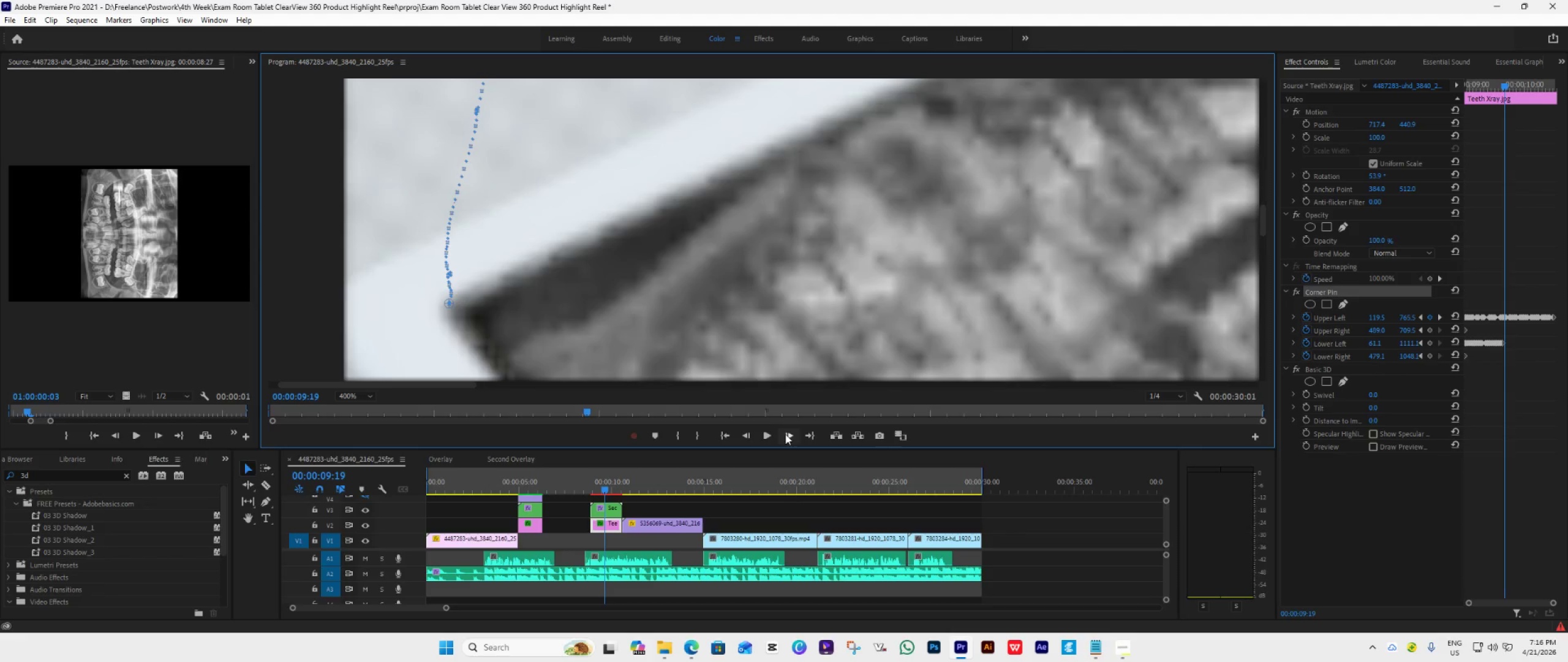 
left_click_drag(start_coordinate=[445, 306], to_coordinate=[449, 310])
 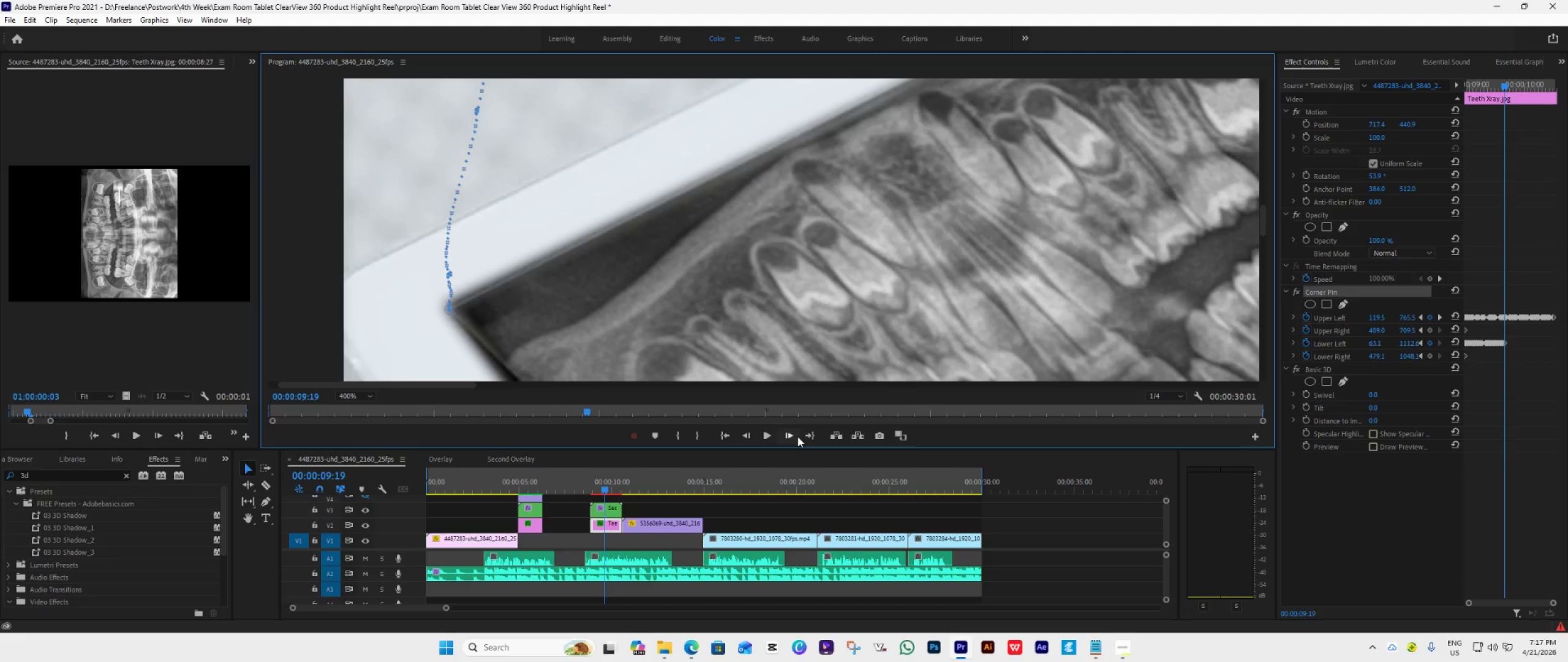 
left_click([790, 437])
 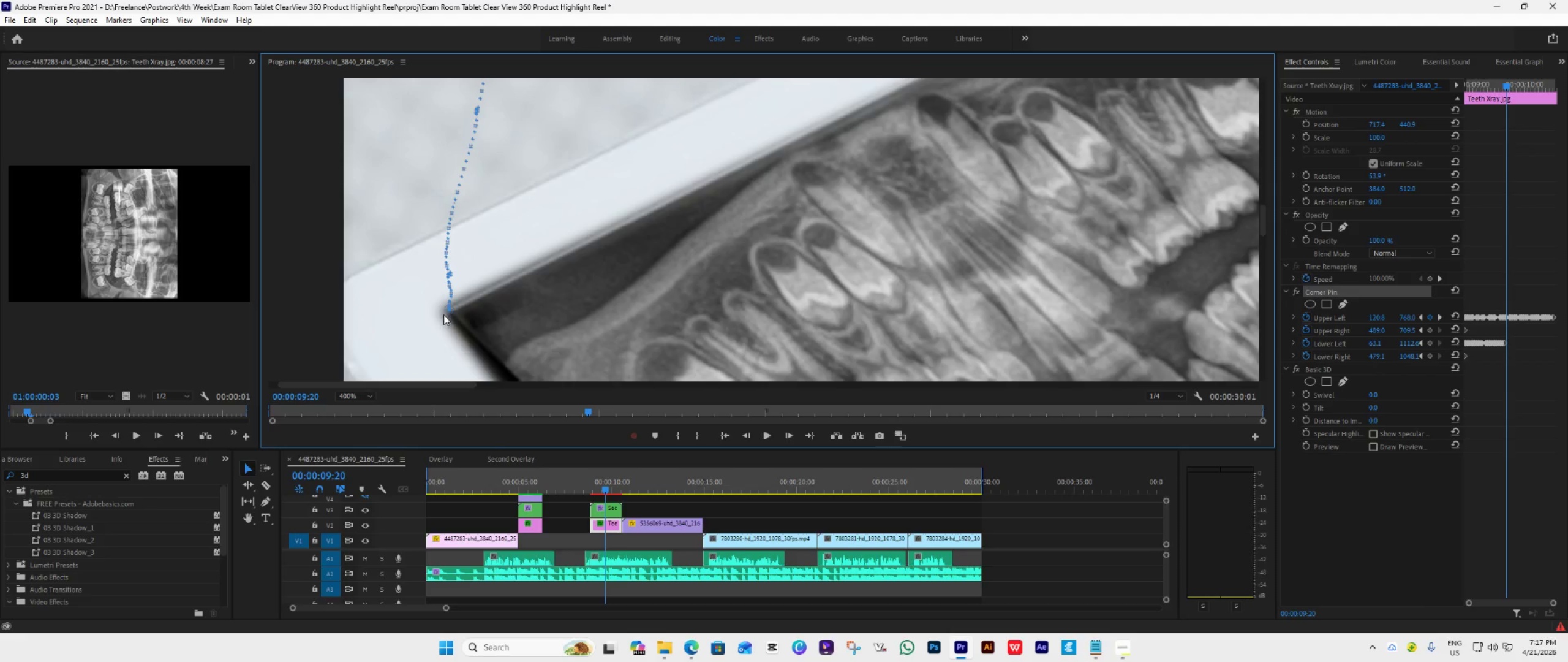 
left_click_drag(start_coordinate=[445, 310], to_coordinate=[445, 315])
 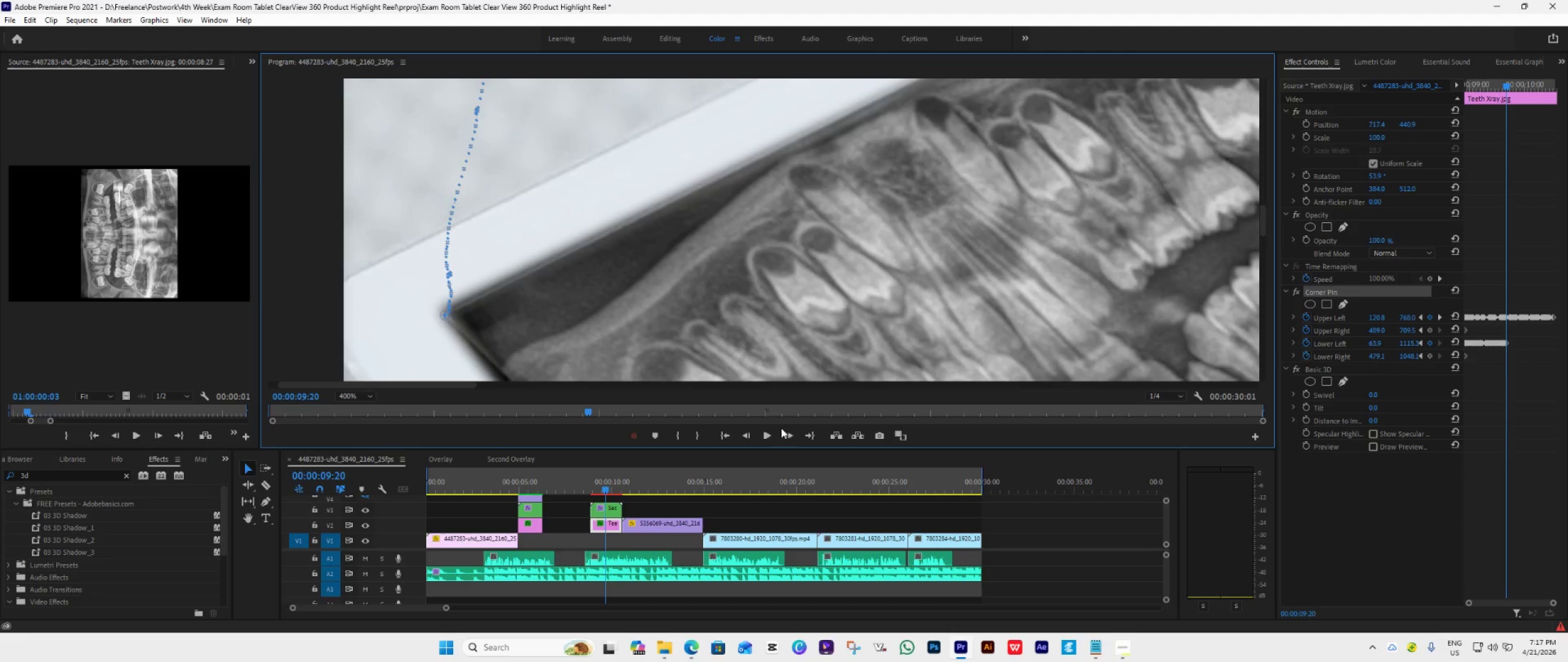 
left_click([792, 436])
 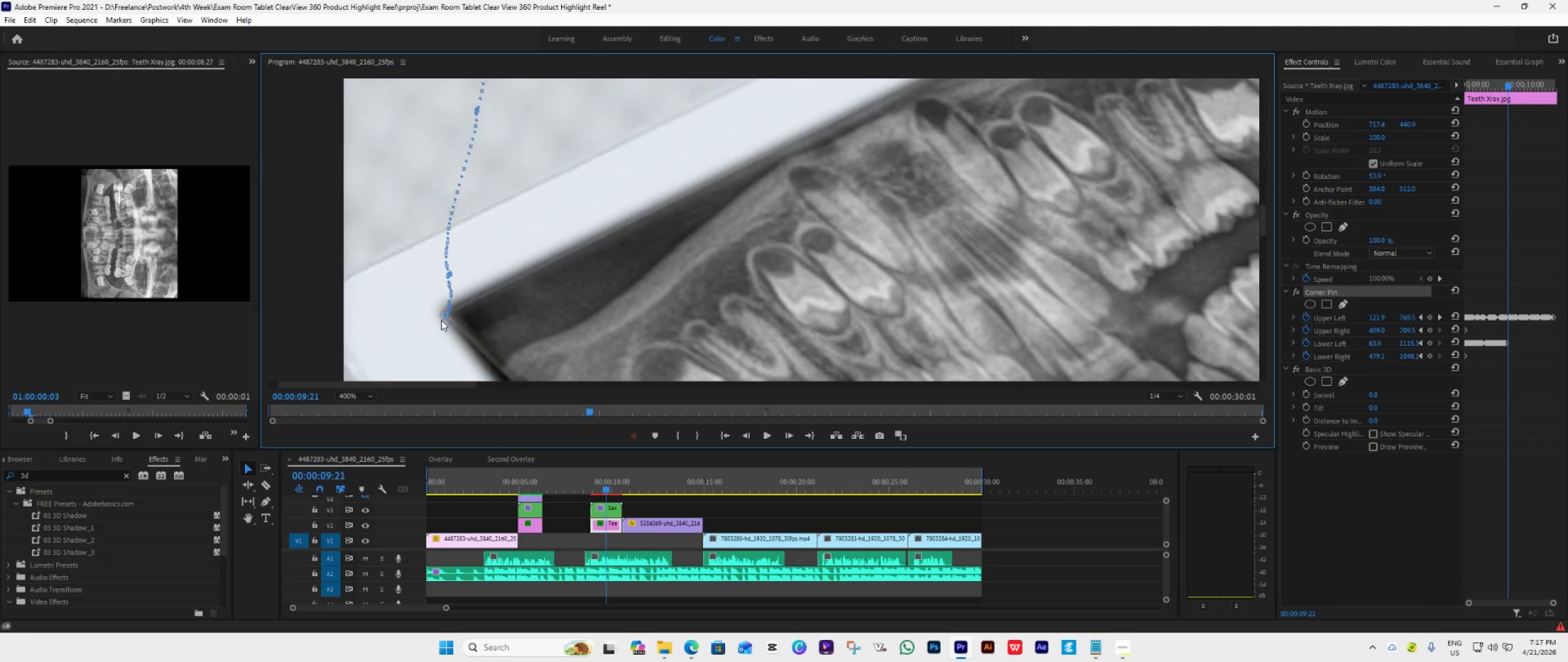 
wait(7.66)
 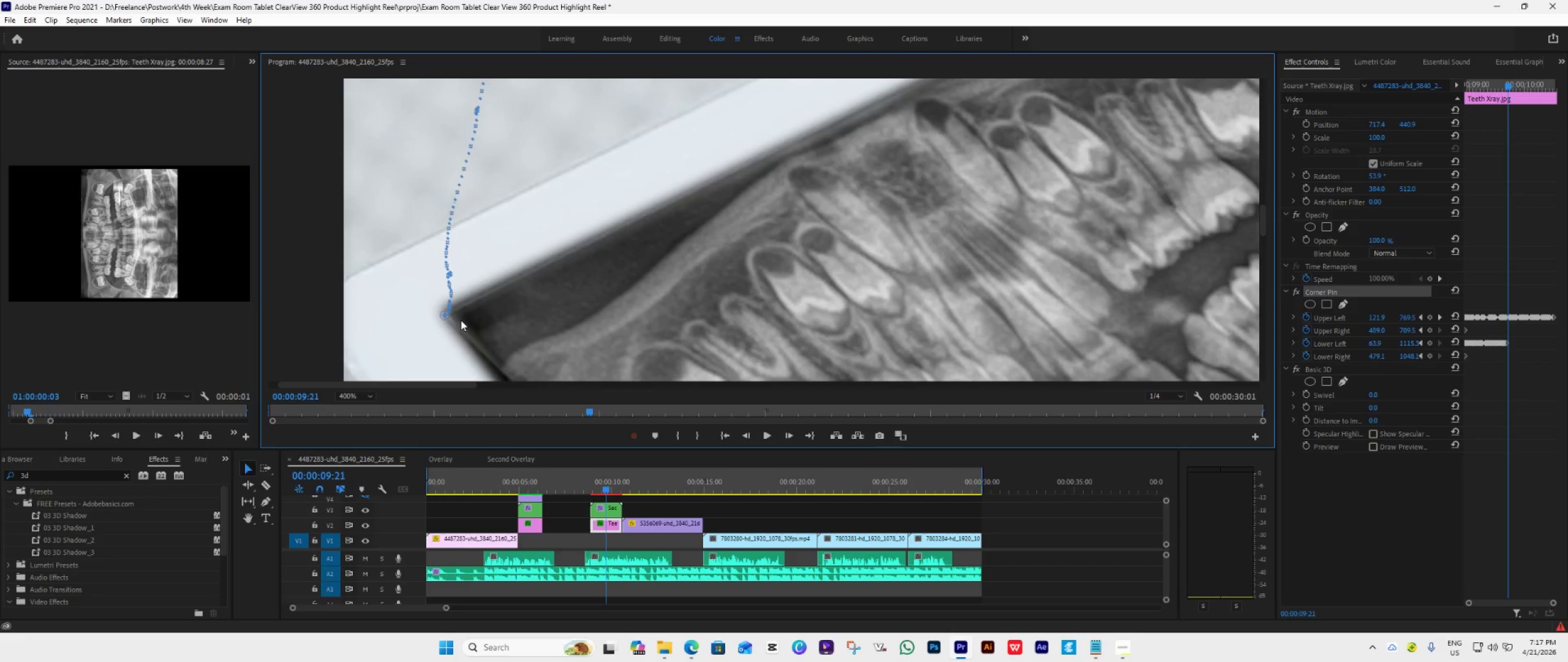 
left_click([788, 432])
 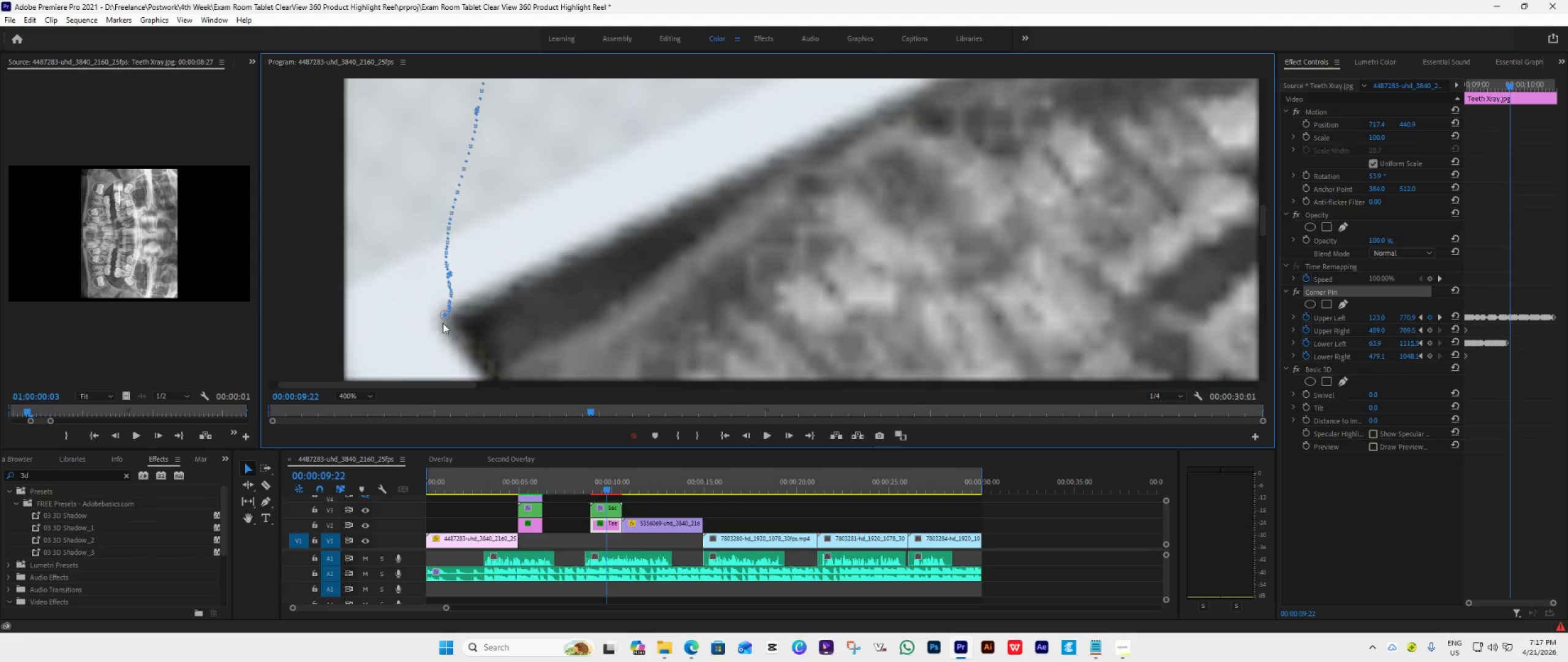 
left_click_drag(start_coordinate=[440, 316], to_coordinate=[442, 320])
 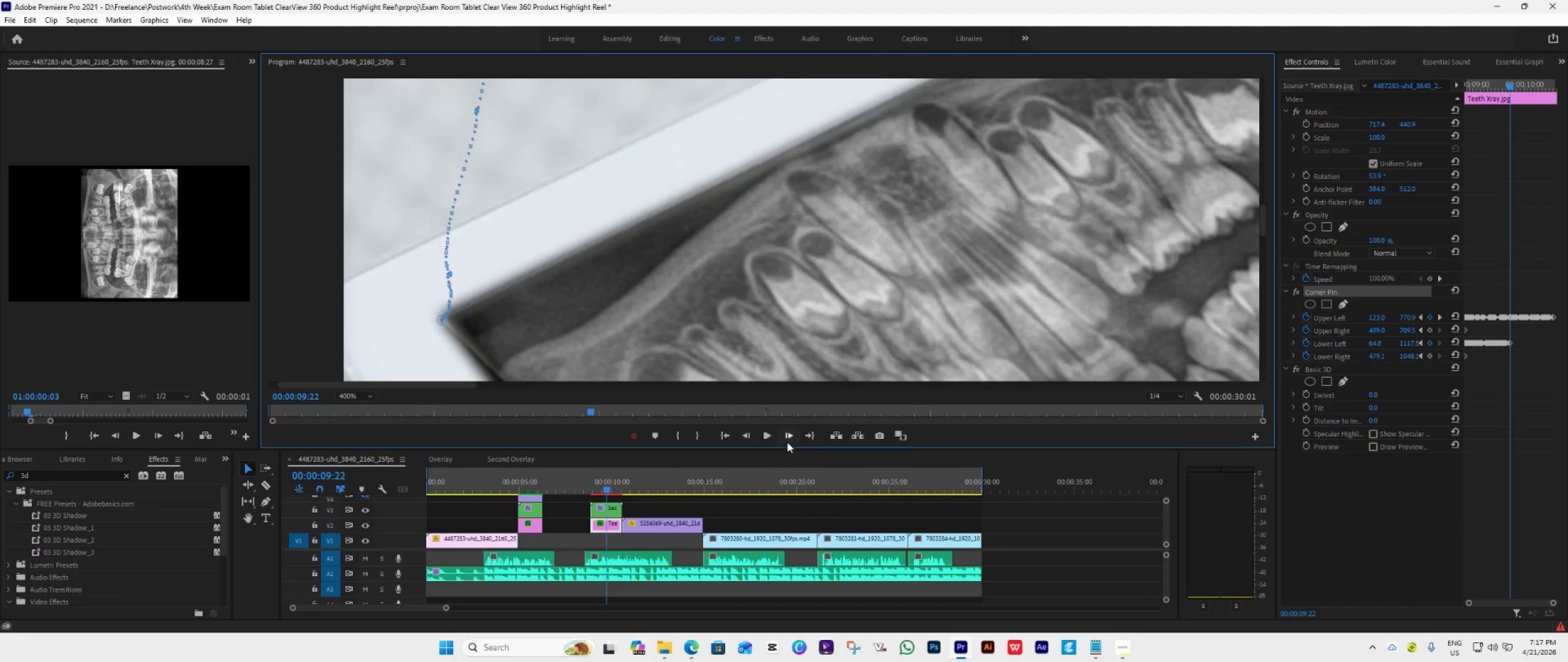 
left_click([790, 437])
 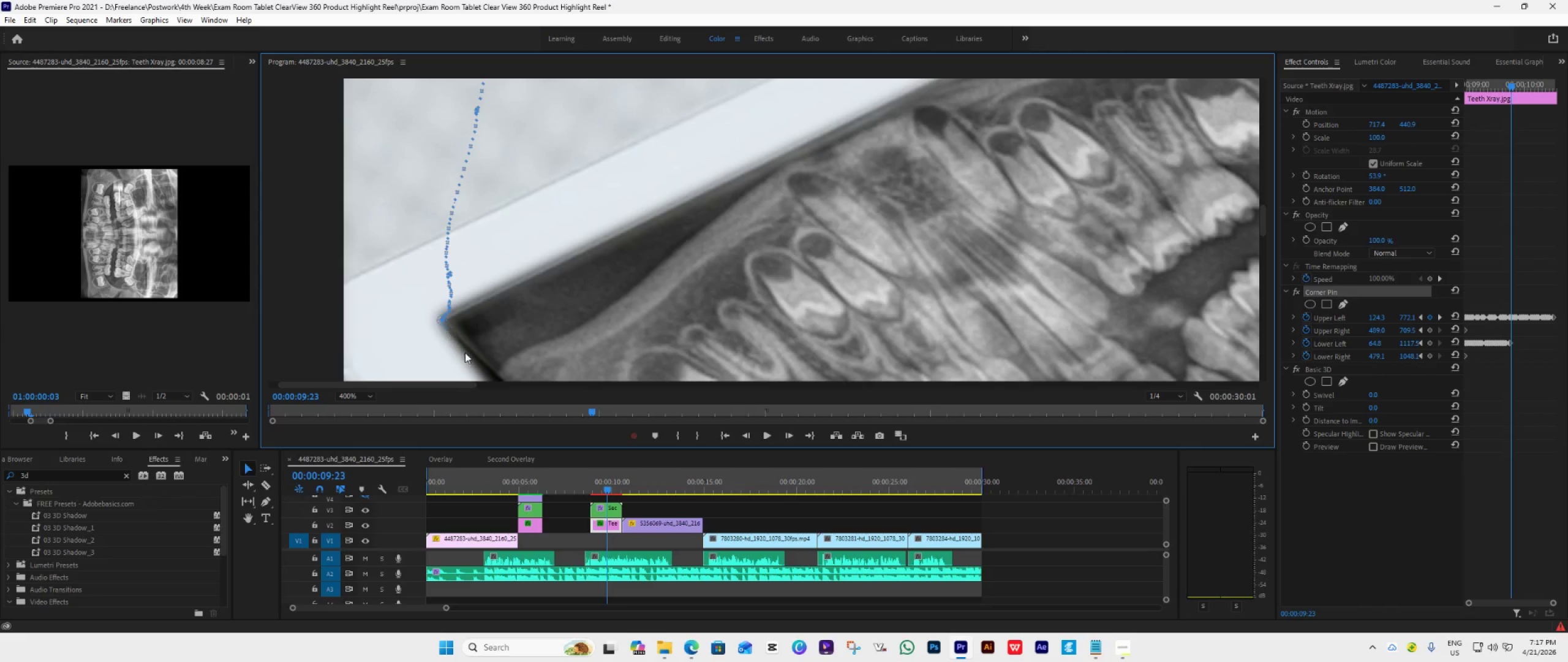 
wait(5.03)
 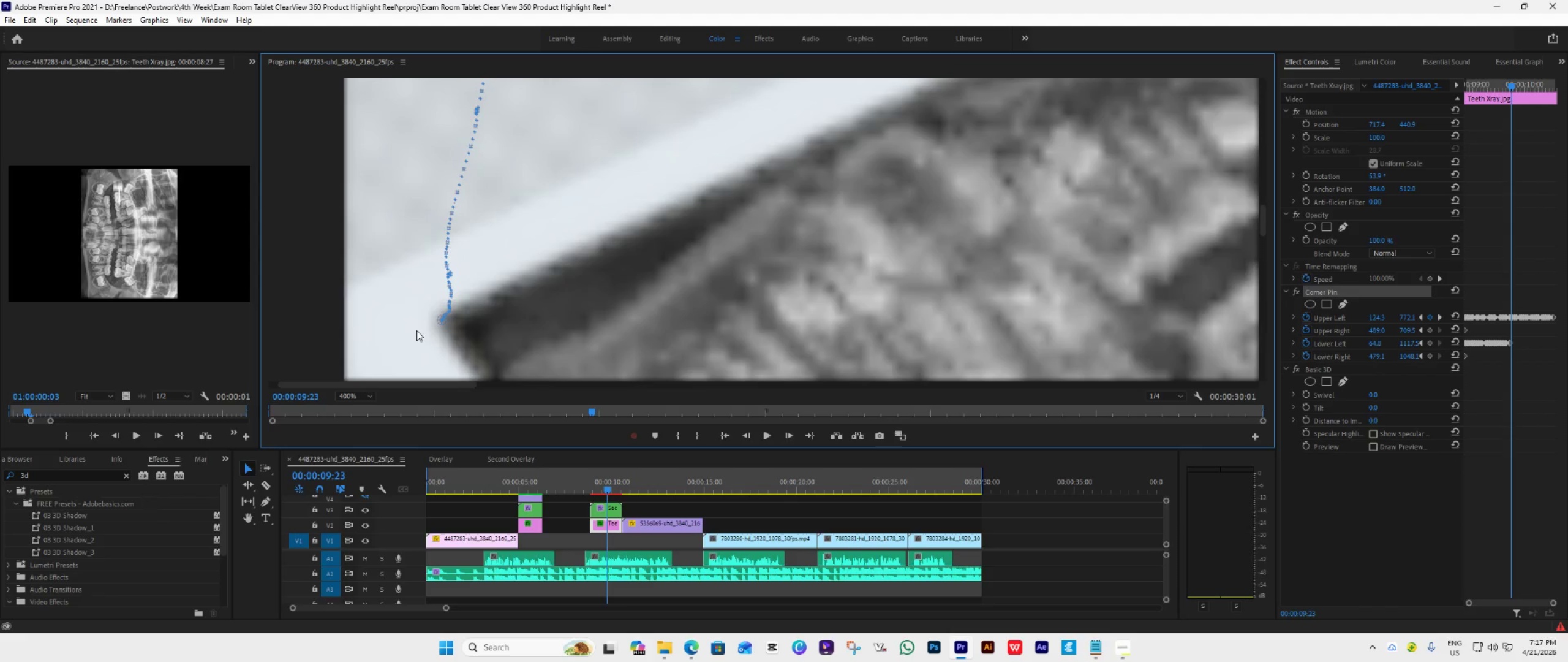 
left_click_drag(start_coordinate=[437, 319], to_coordinate=[440, 322])
 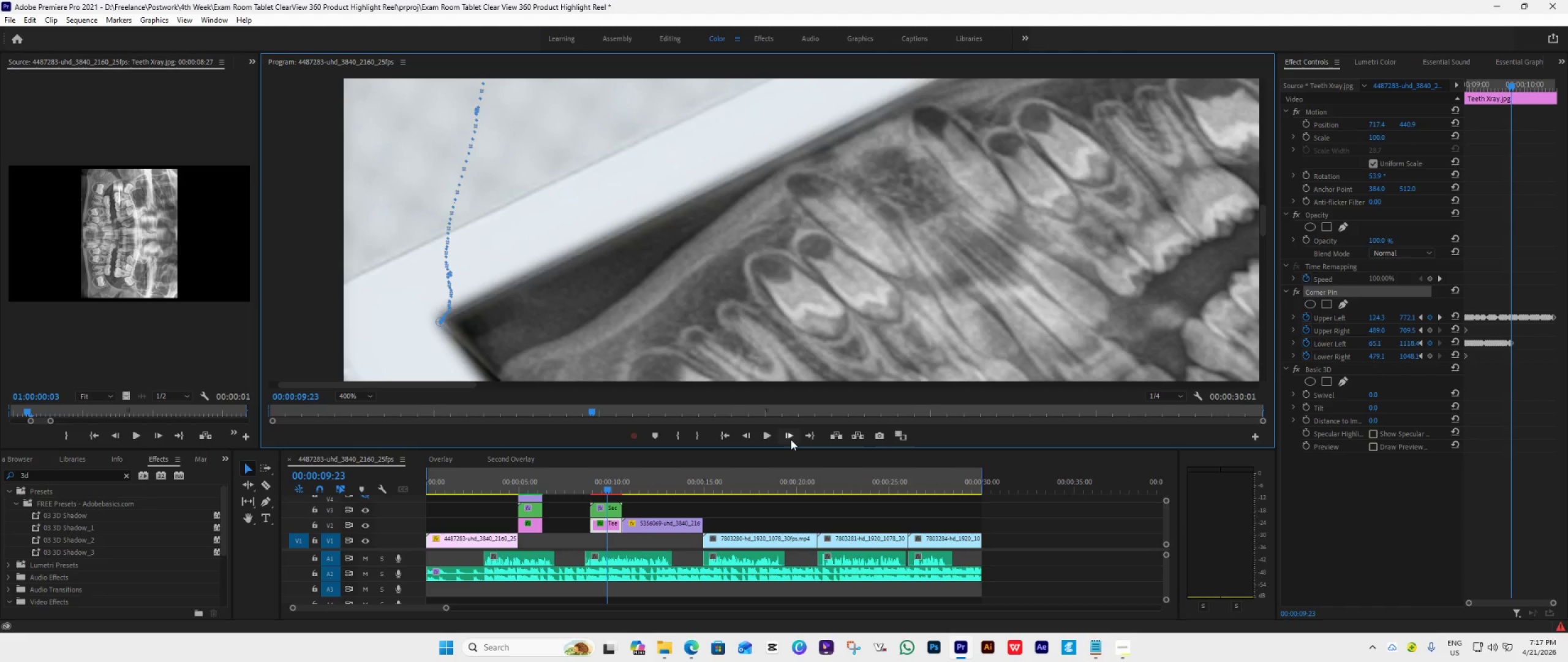 
left_click([791, 439])
 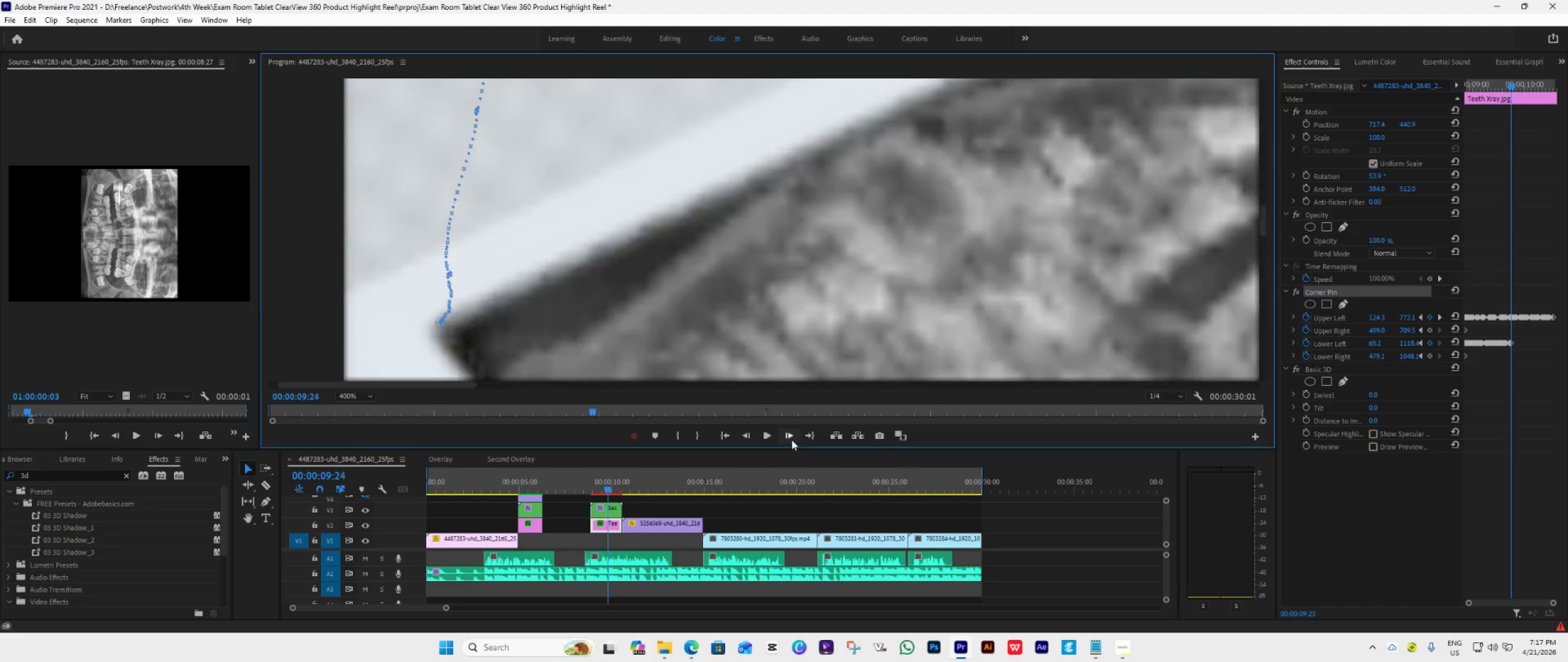 
double_click([791, 439])
 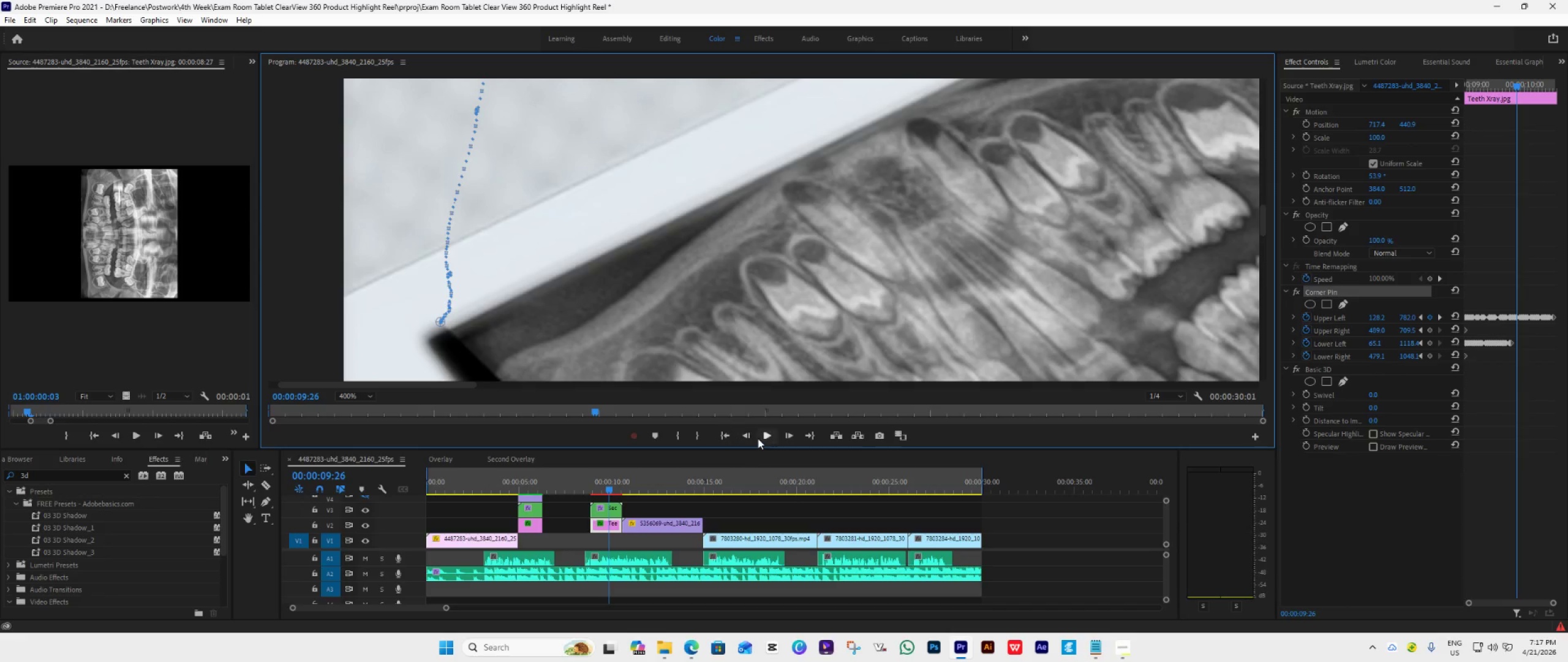 
triple_click([791, 439])
 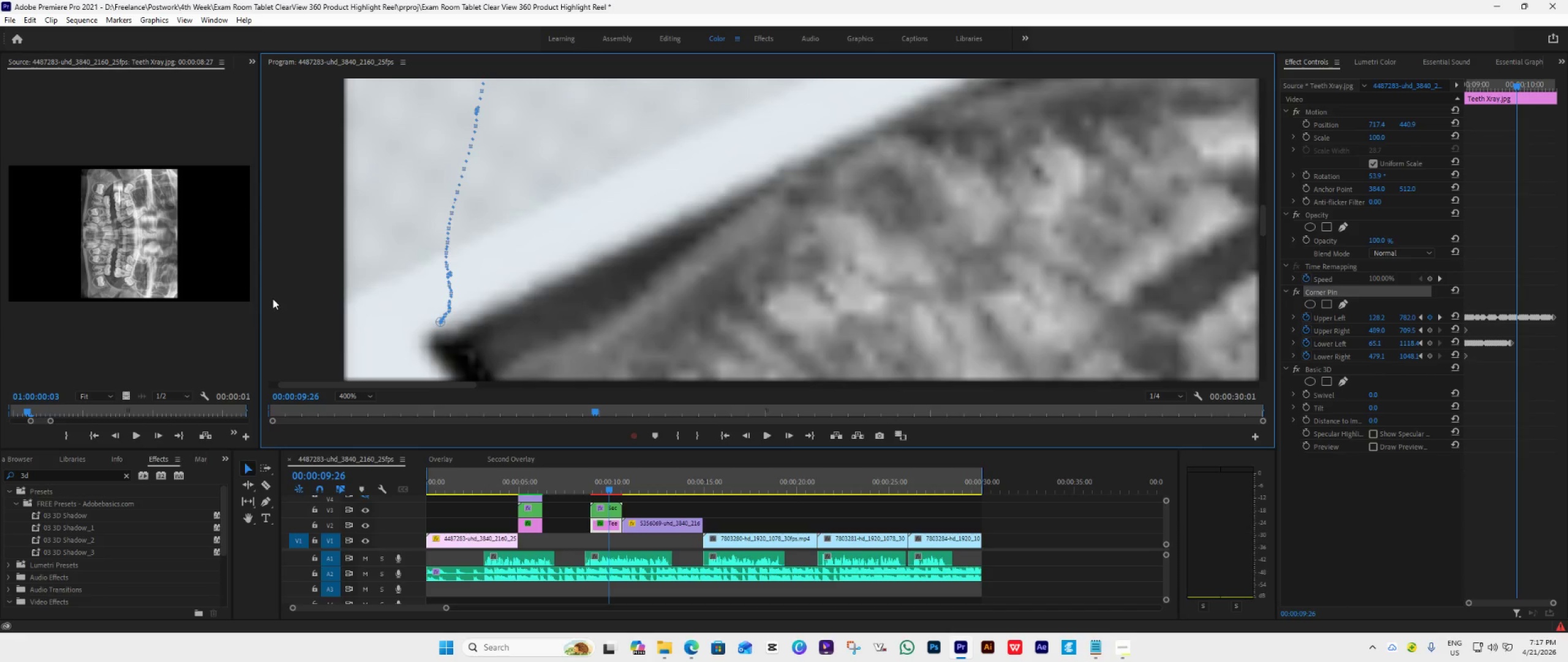 
double_click([749, 436])
 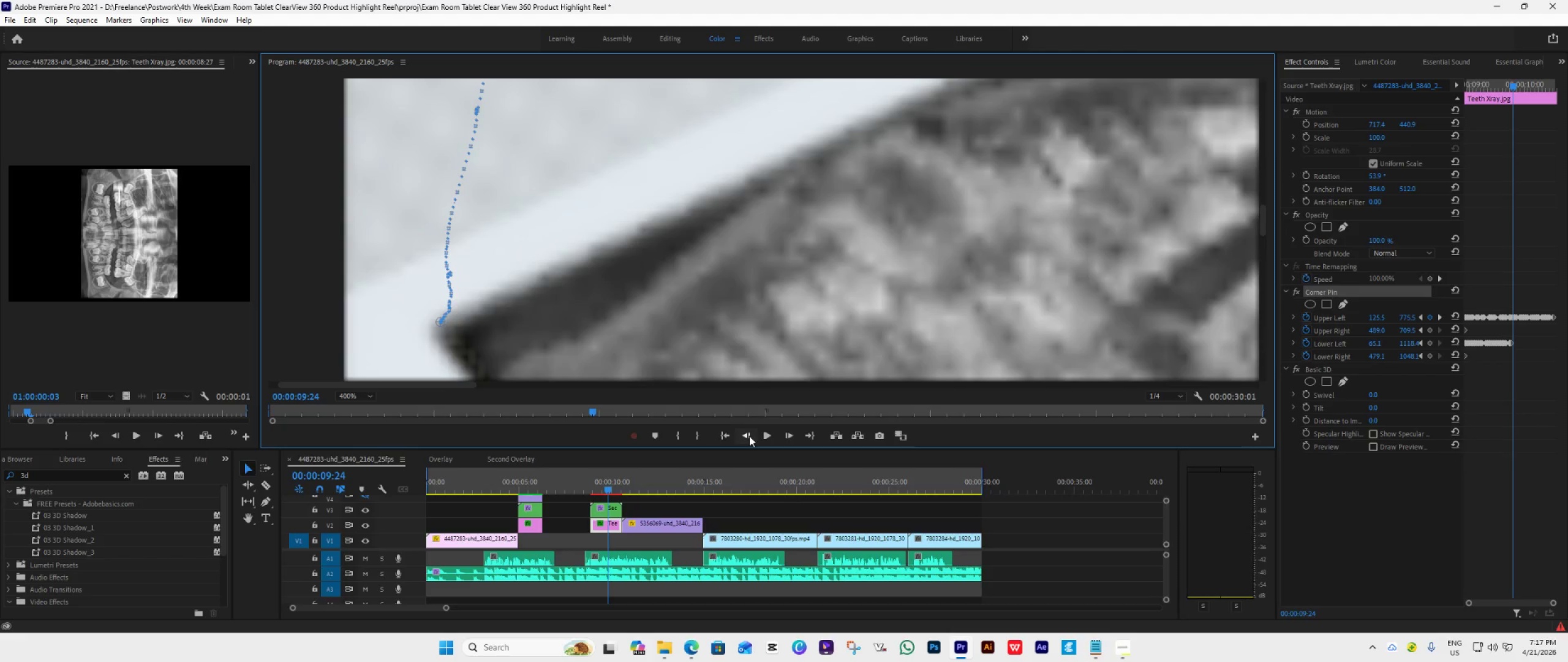 
left_click([749, 436])
 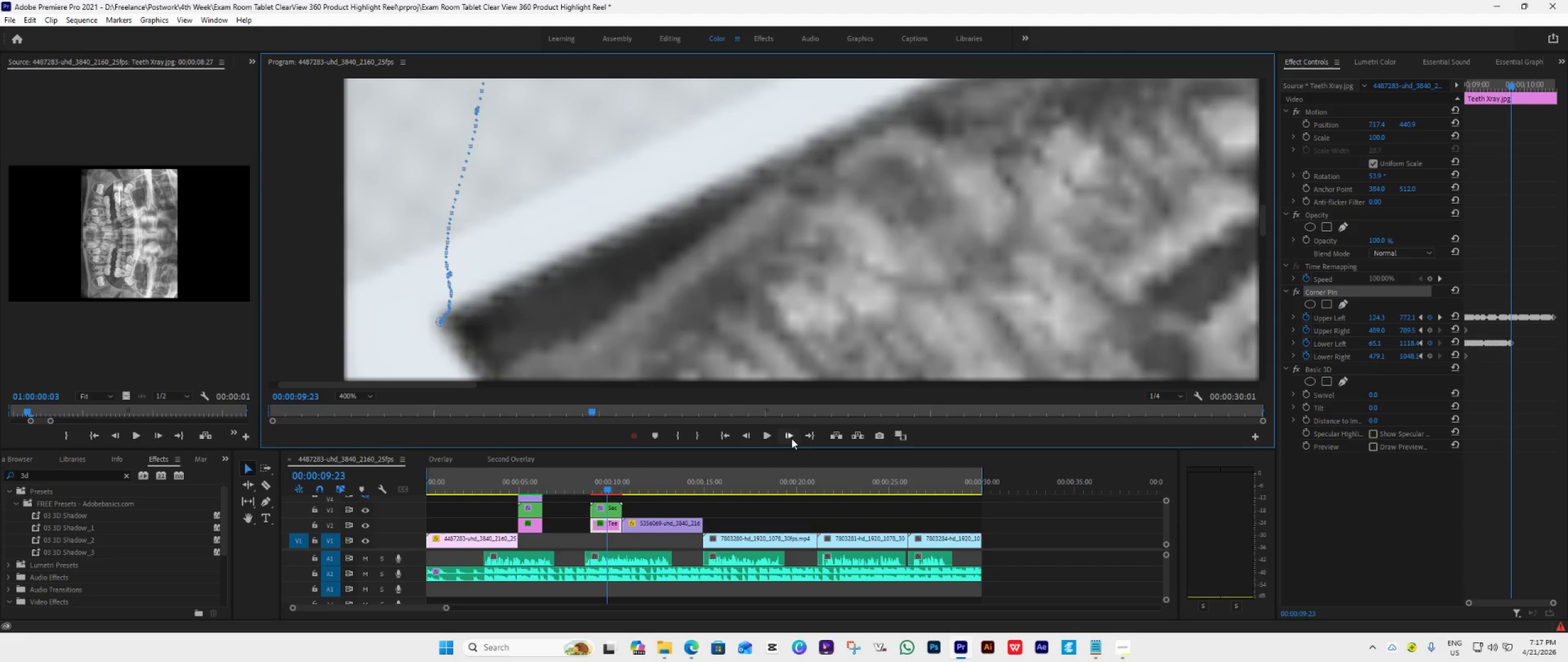 
left_click([791, 438])
 